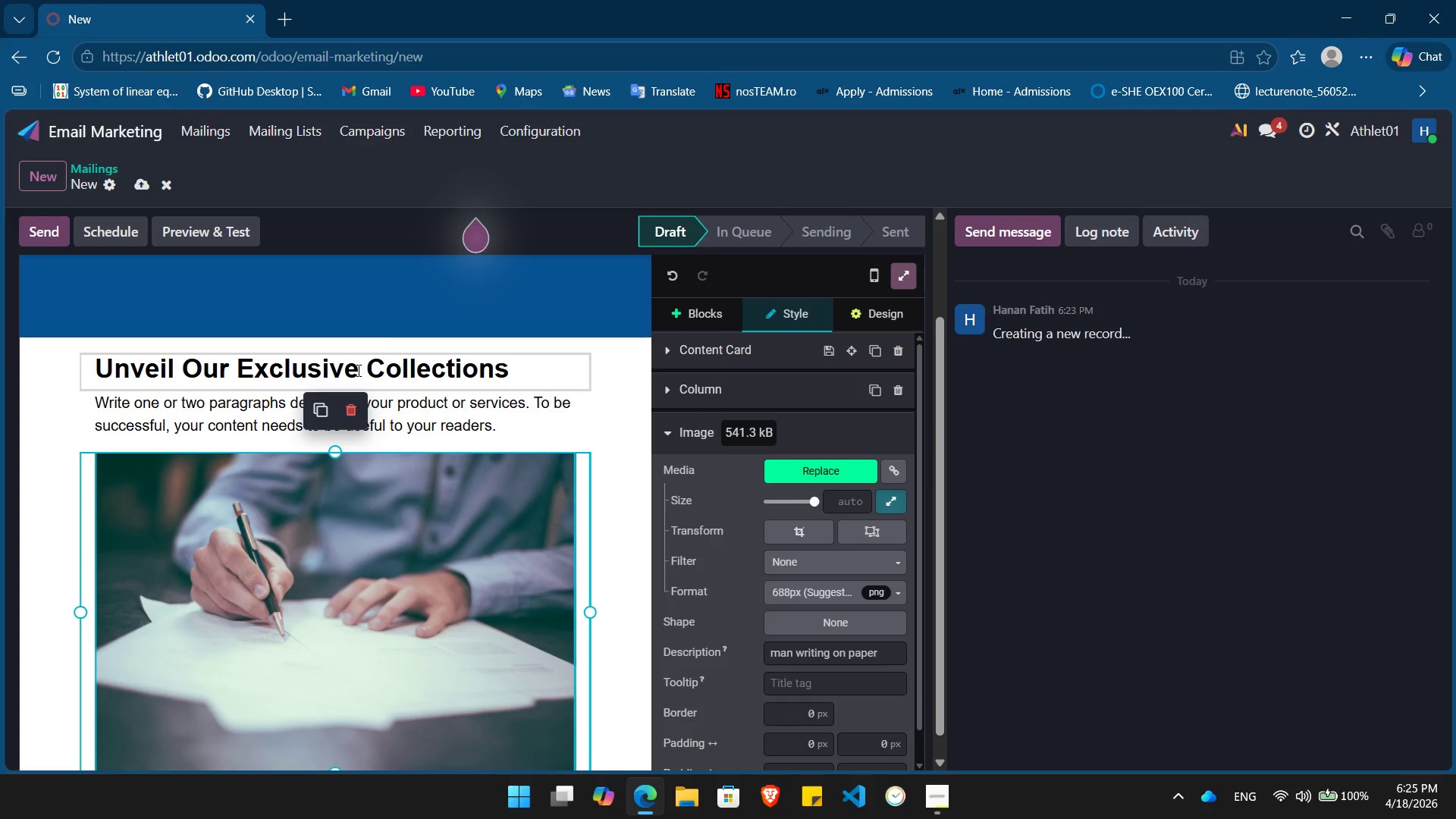 
triple_click([357, 370])
 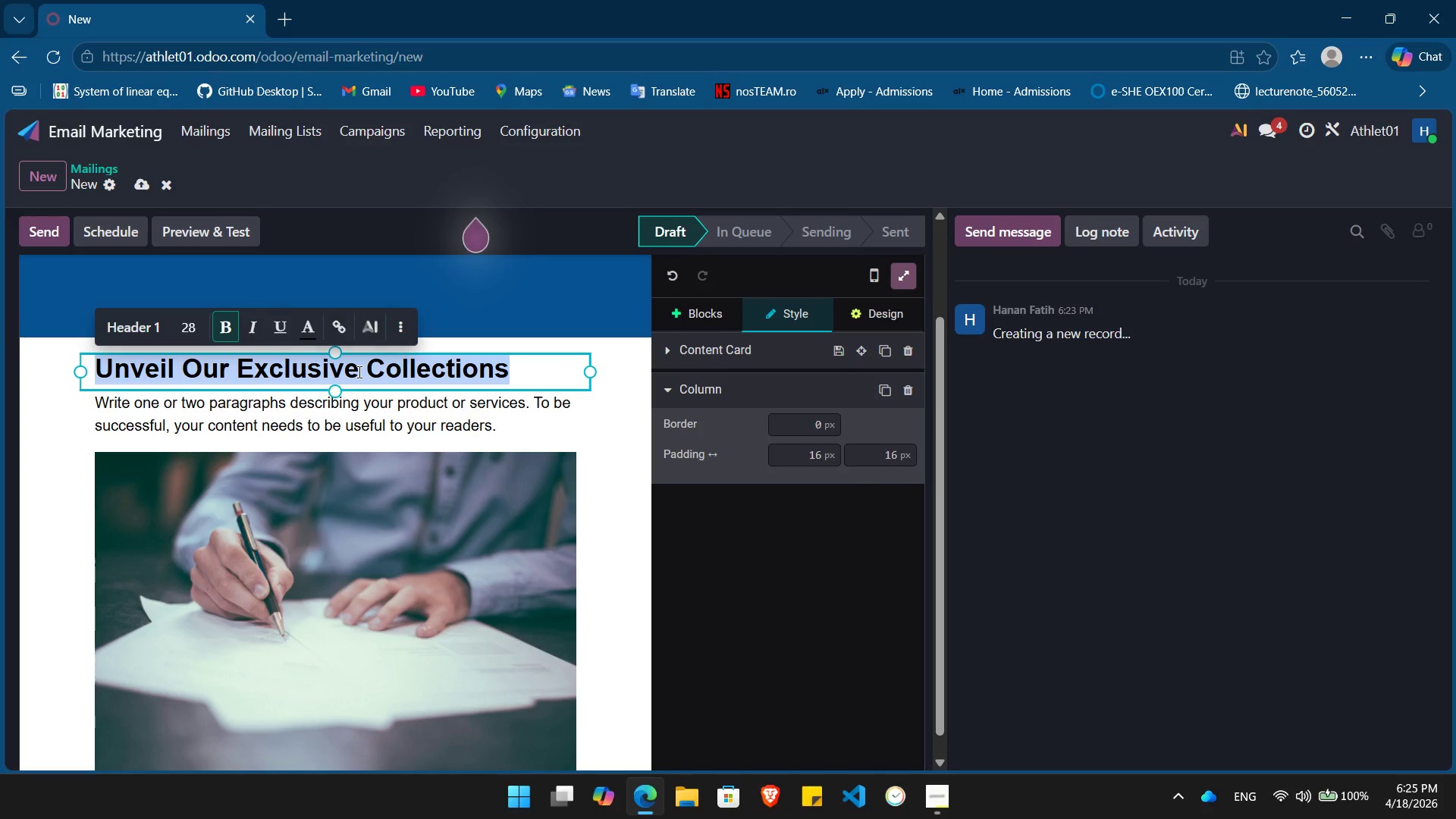 
type(How we build your case)
 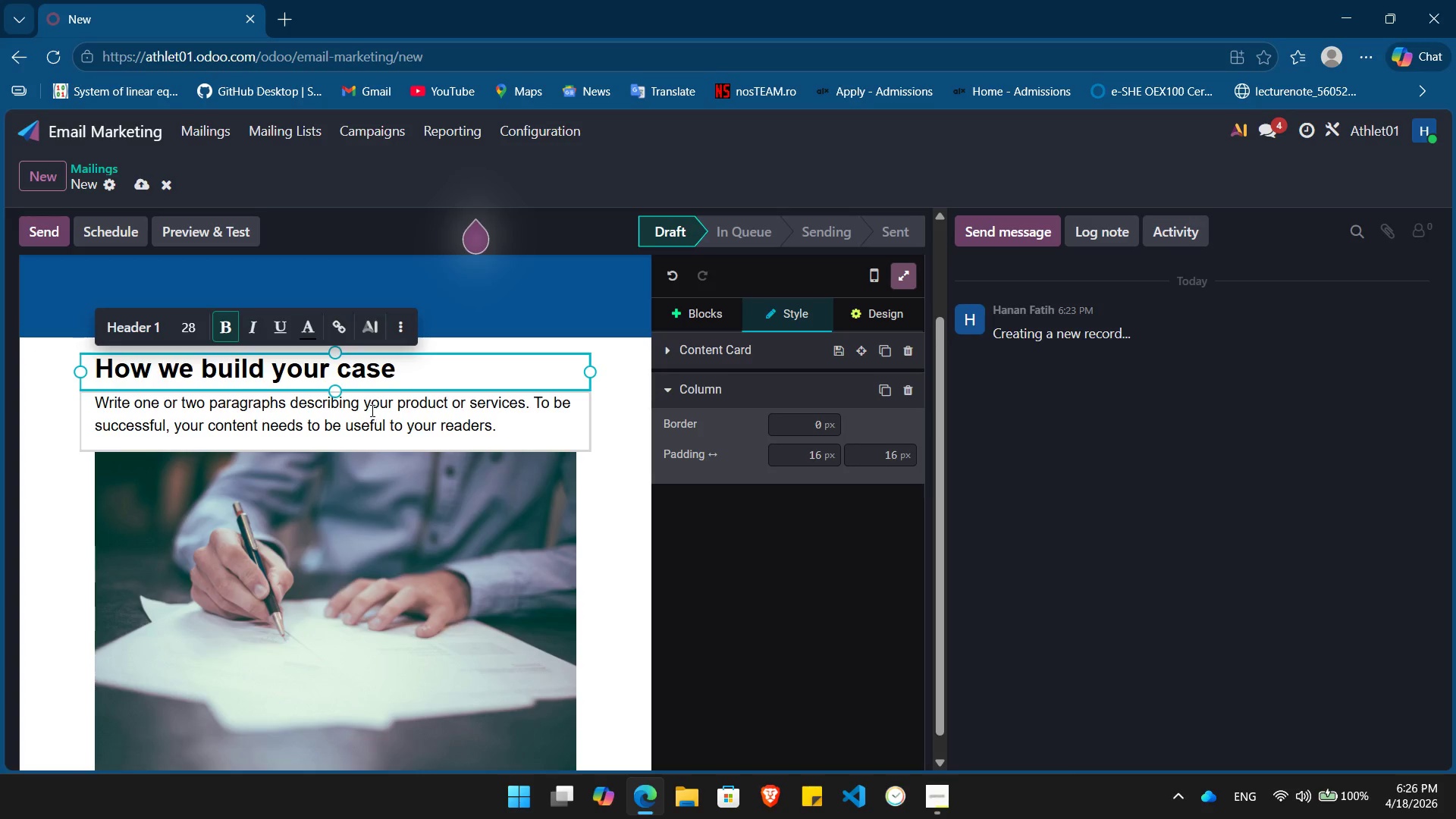 
key(Shift+ShiftRight)
 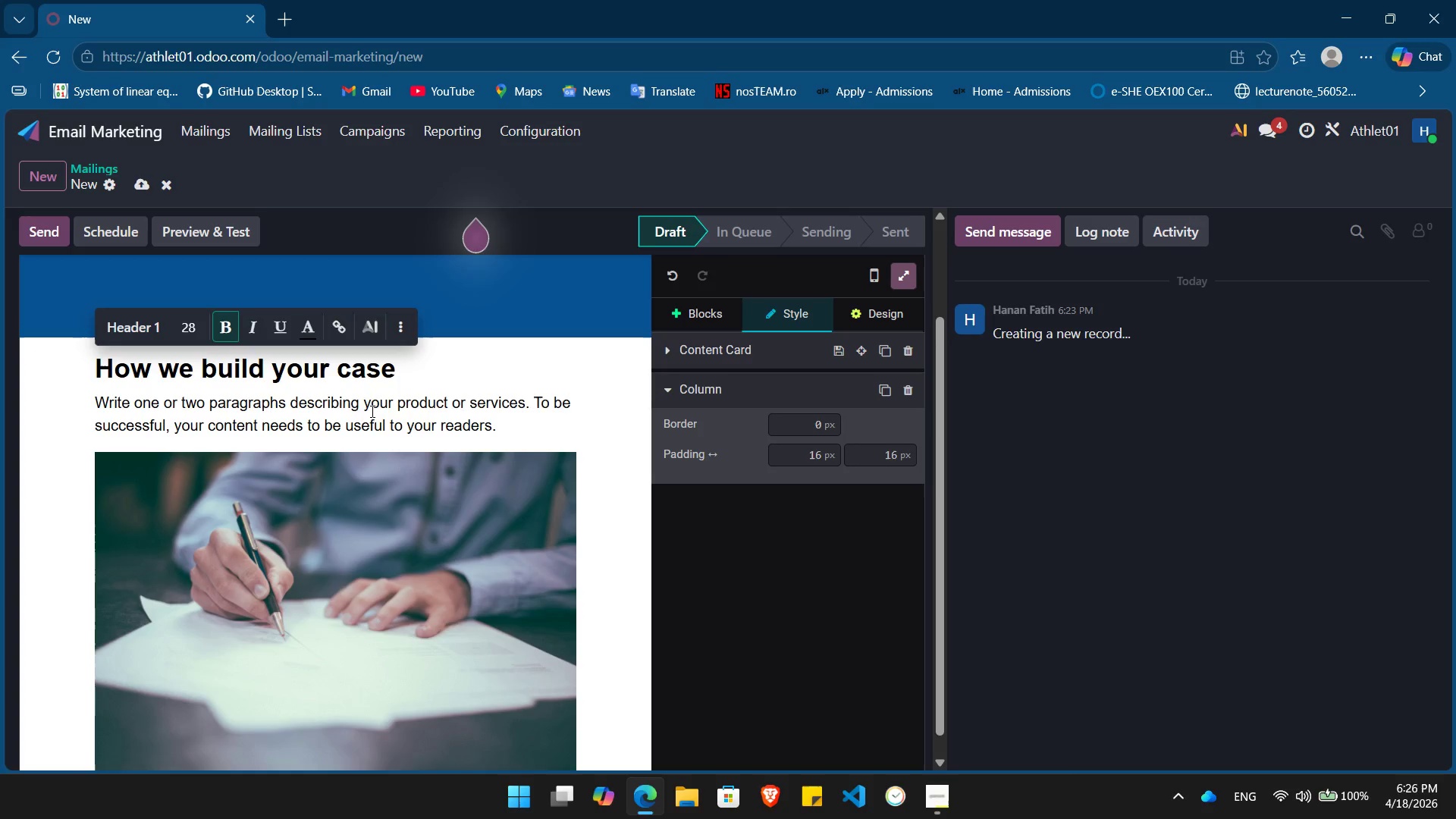 
key(Shift+1)
 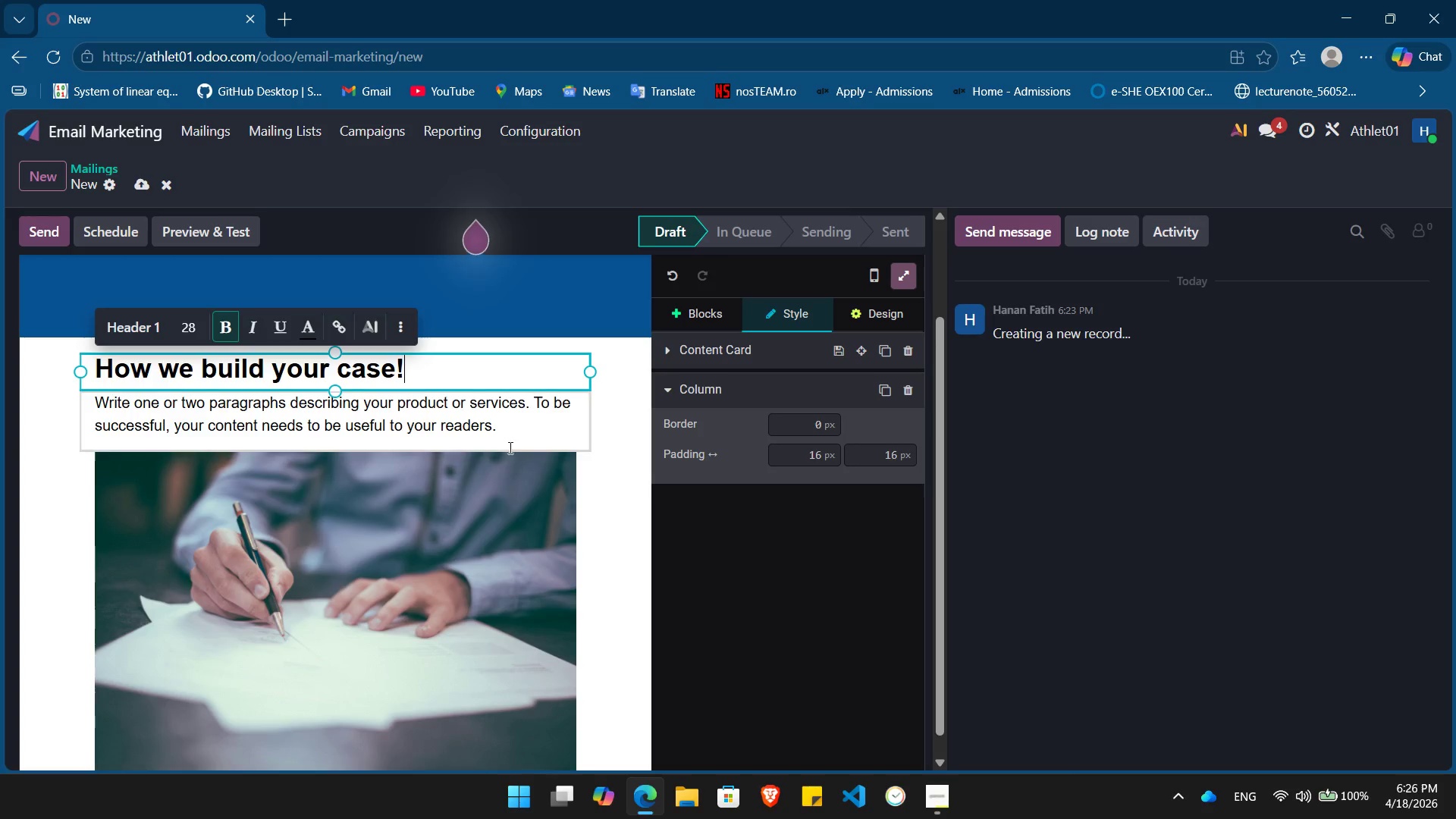 
left_click([511, 431])
 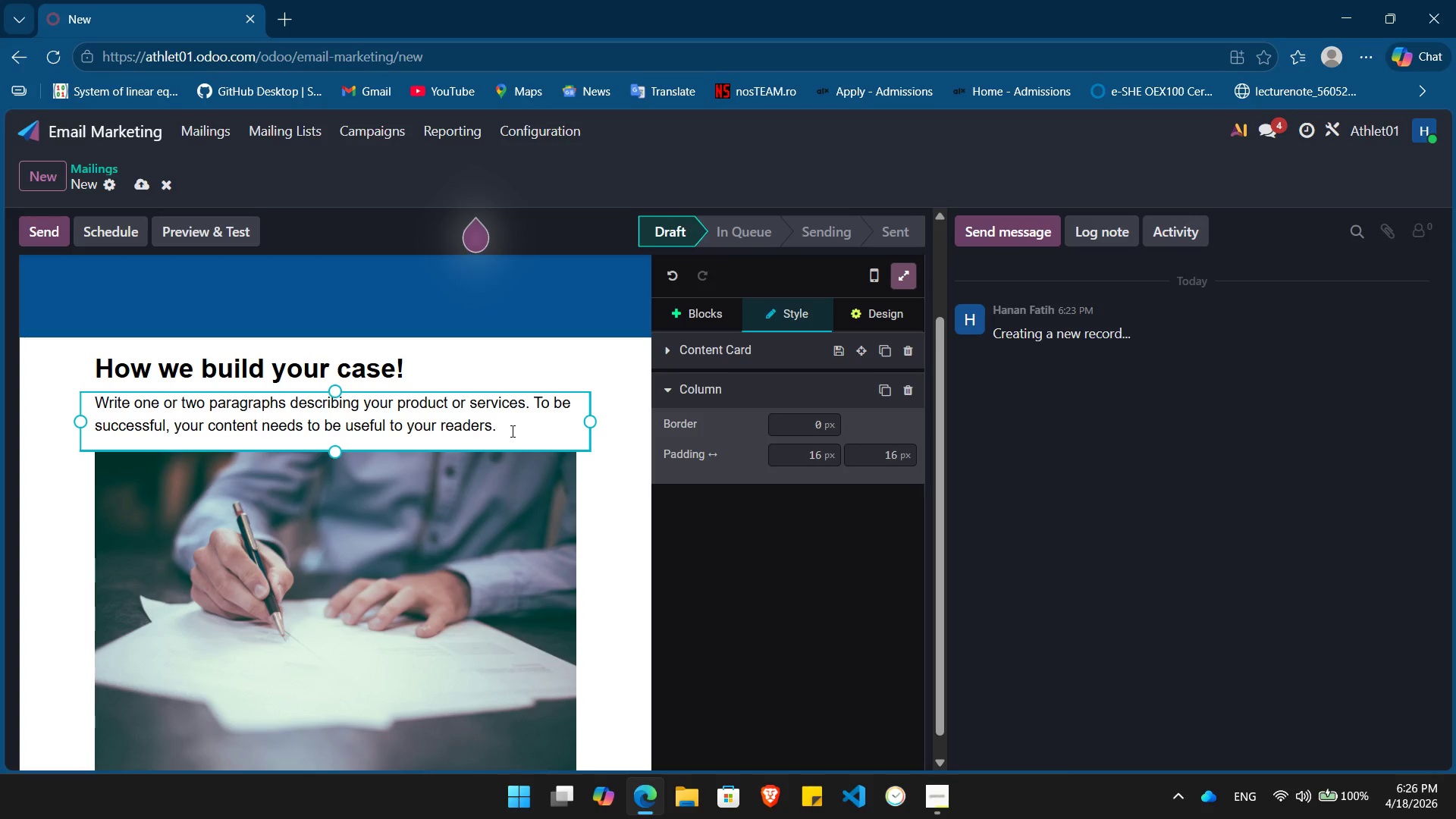 
key(Control+ControlLeft)
 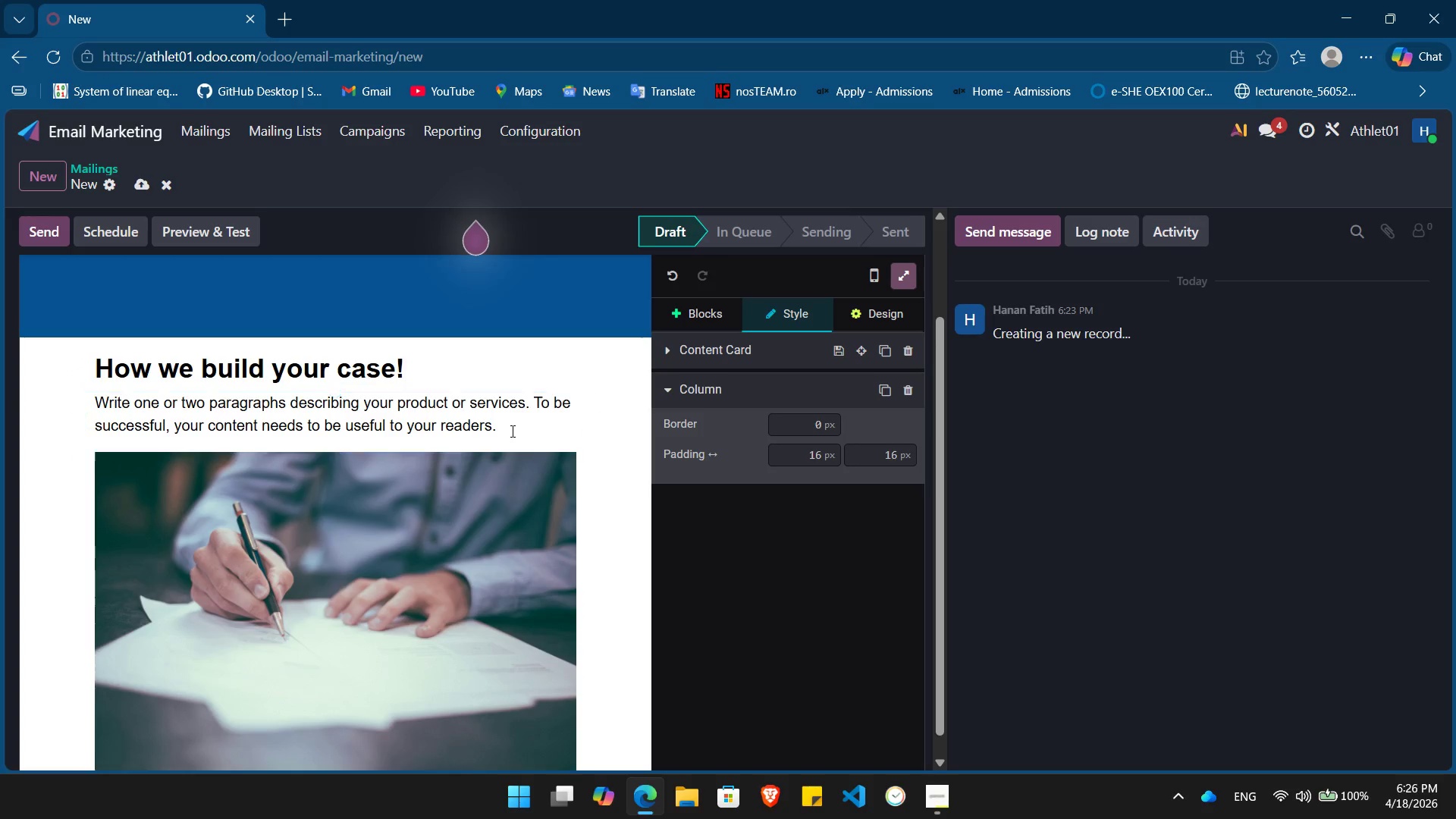 
key(Control+A)
 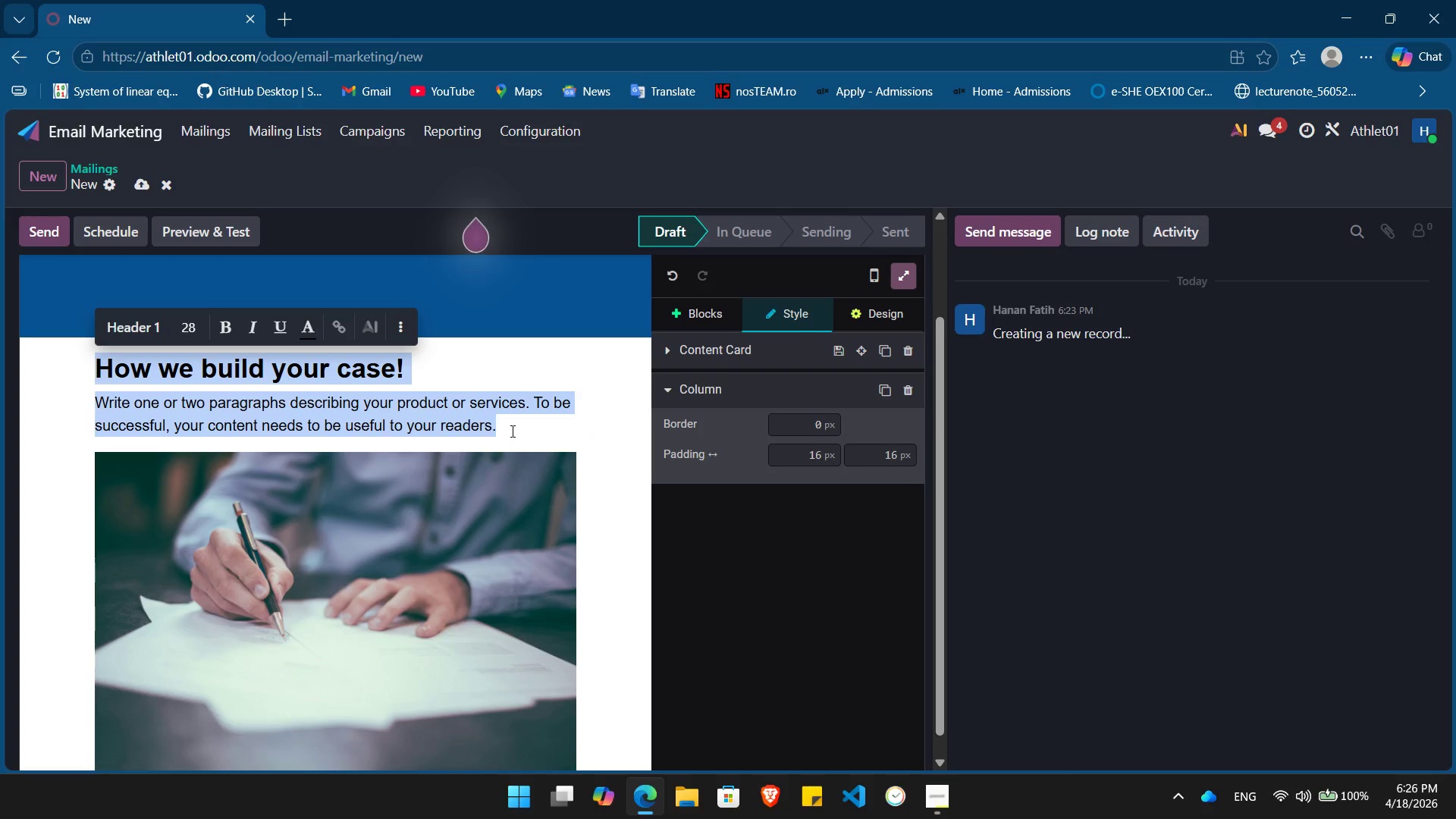 
left_click([511, 431])
 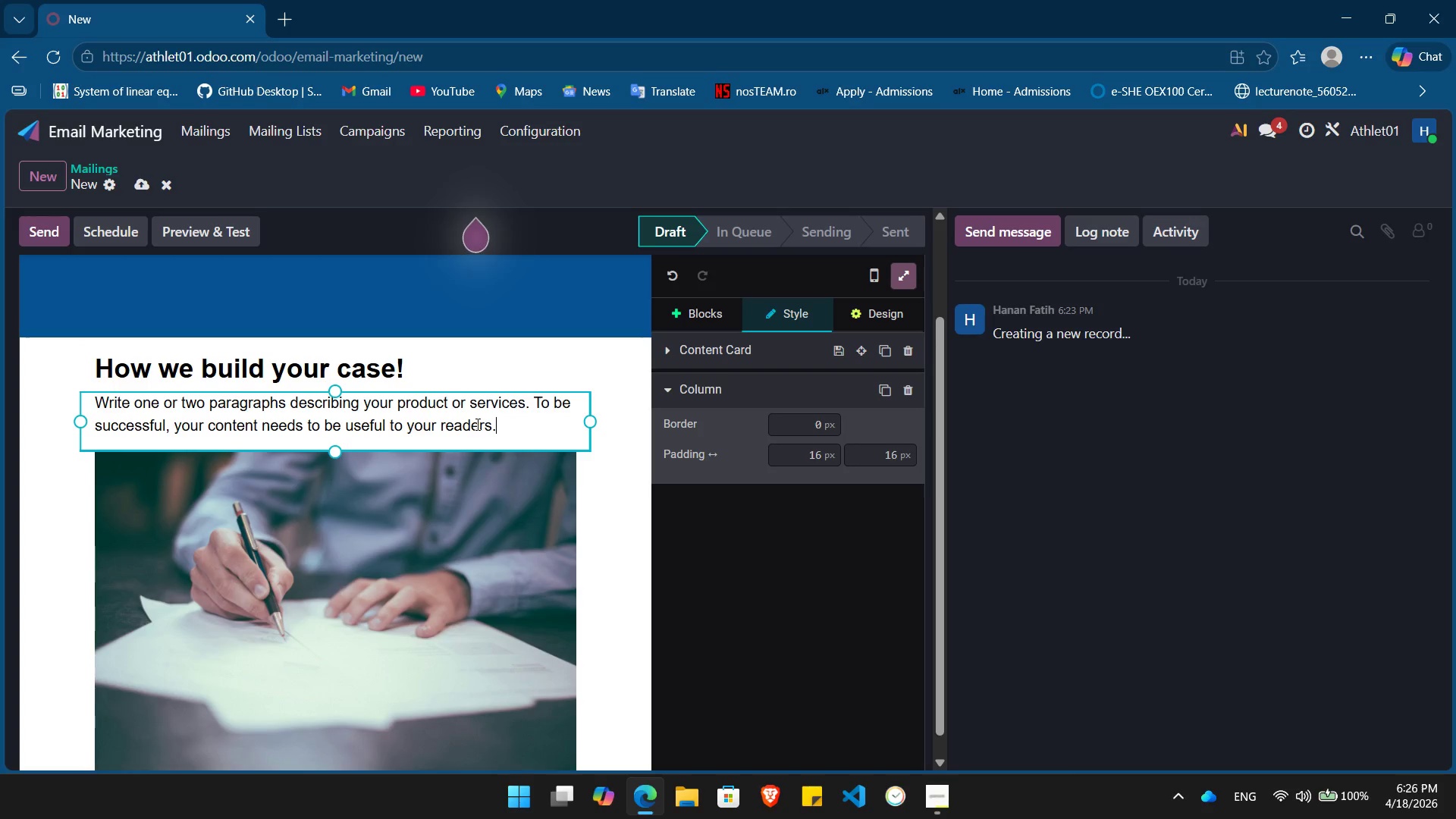 
double_click([476, 424])
 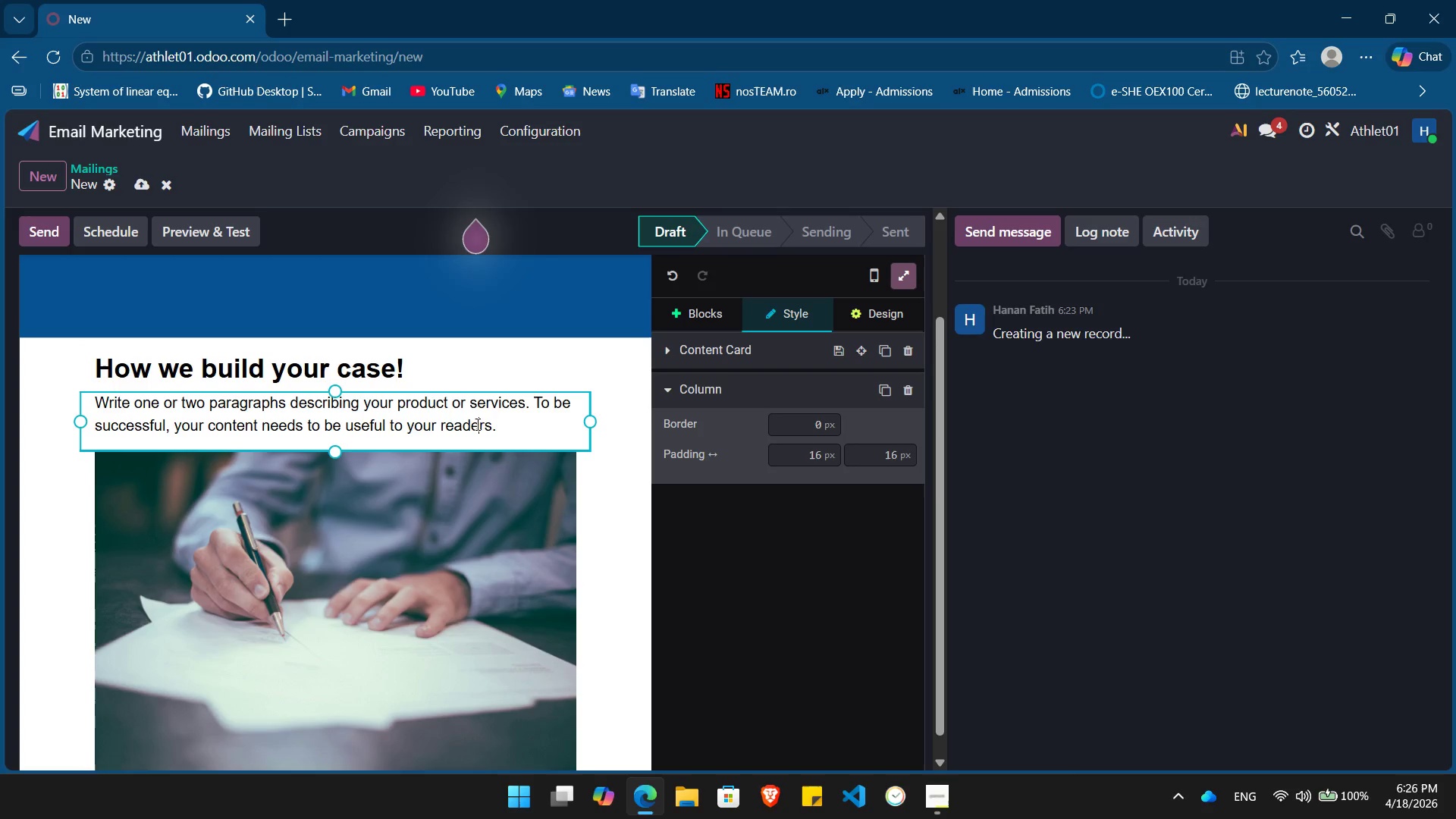 
triple_click([476, 424])
 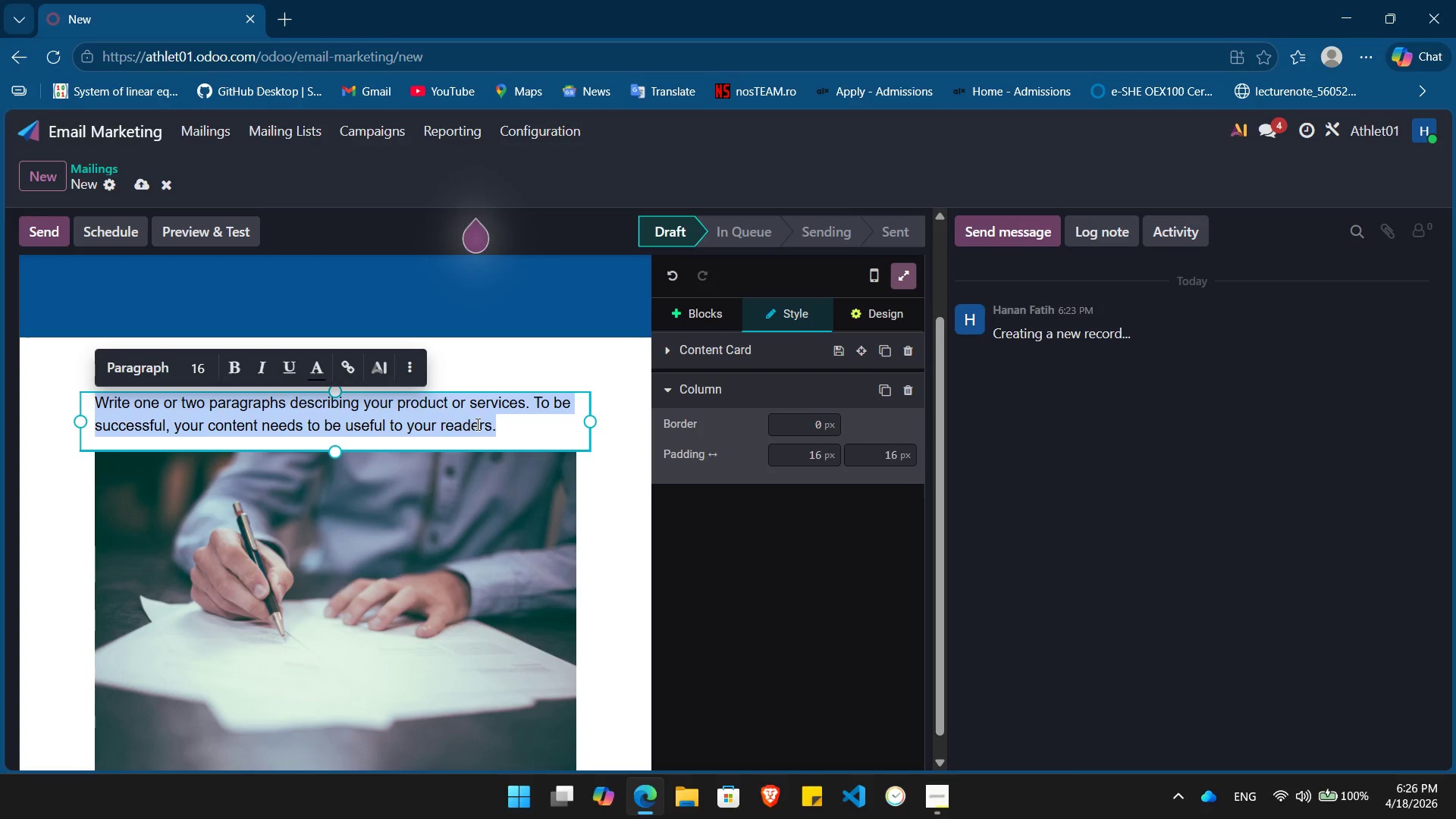 
key(Backspace)
 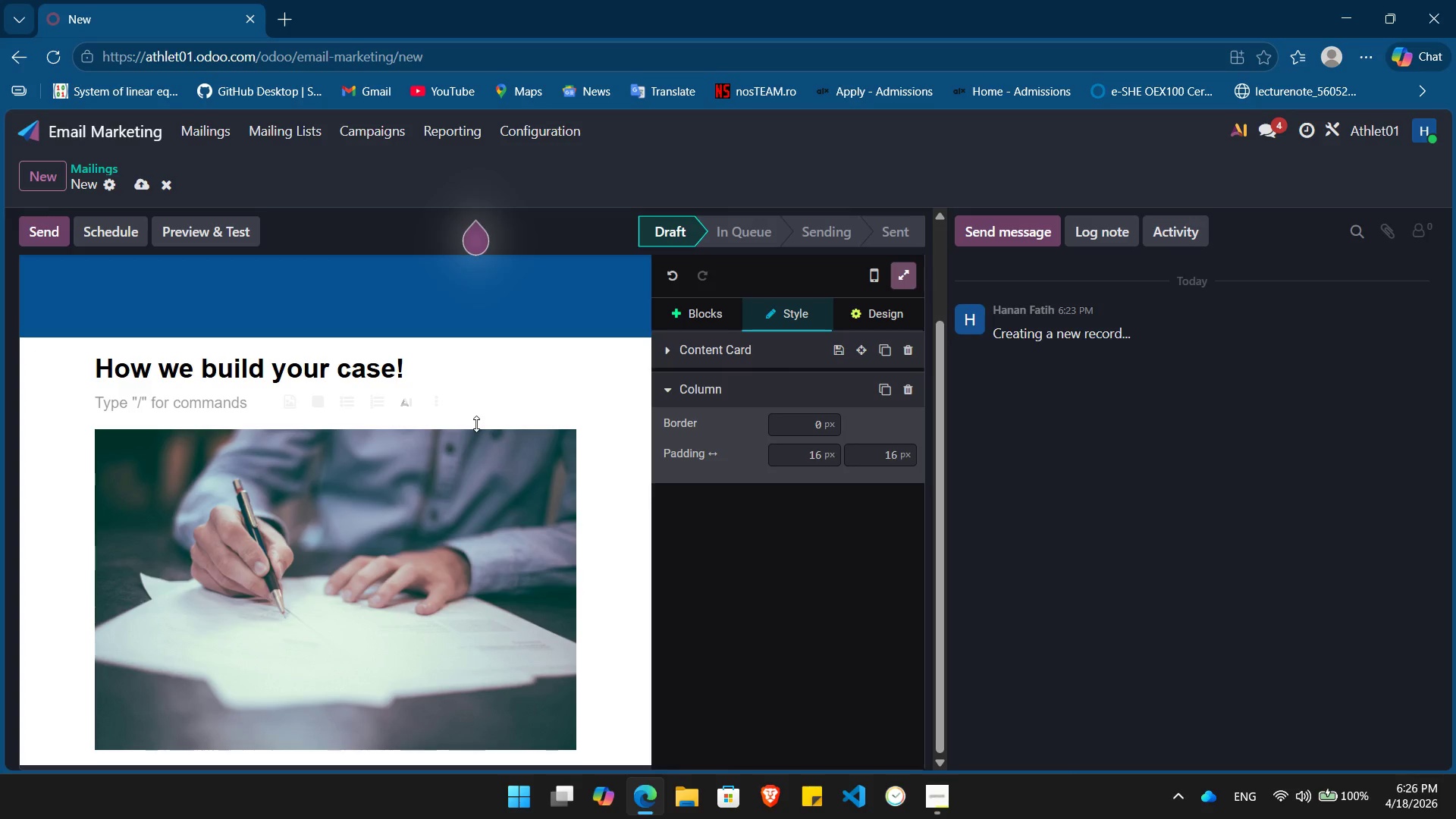 
key(Backspace)
 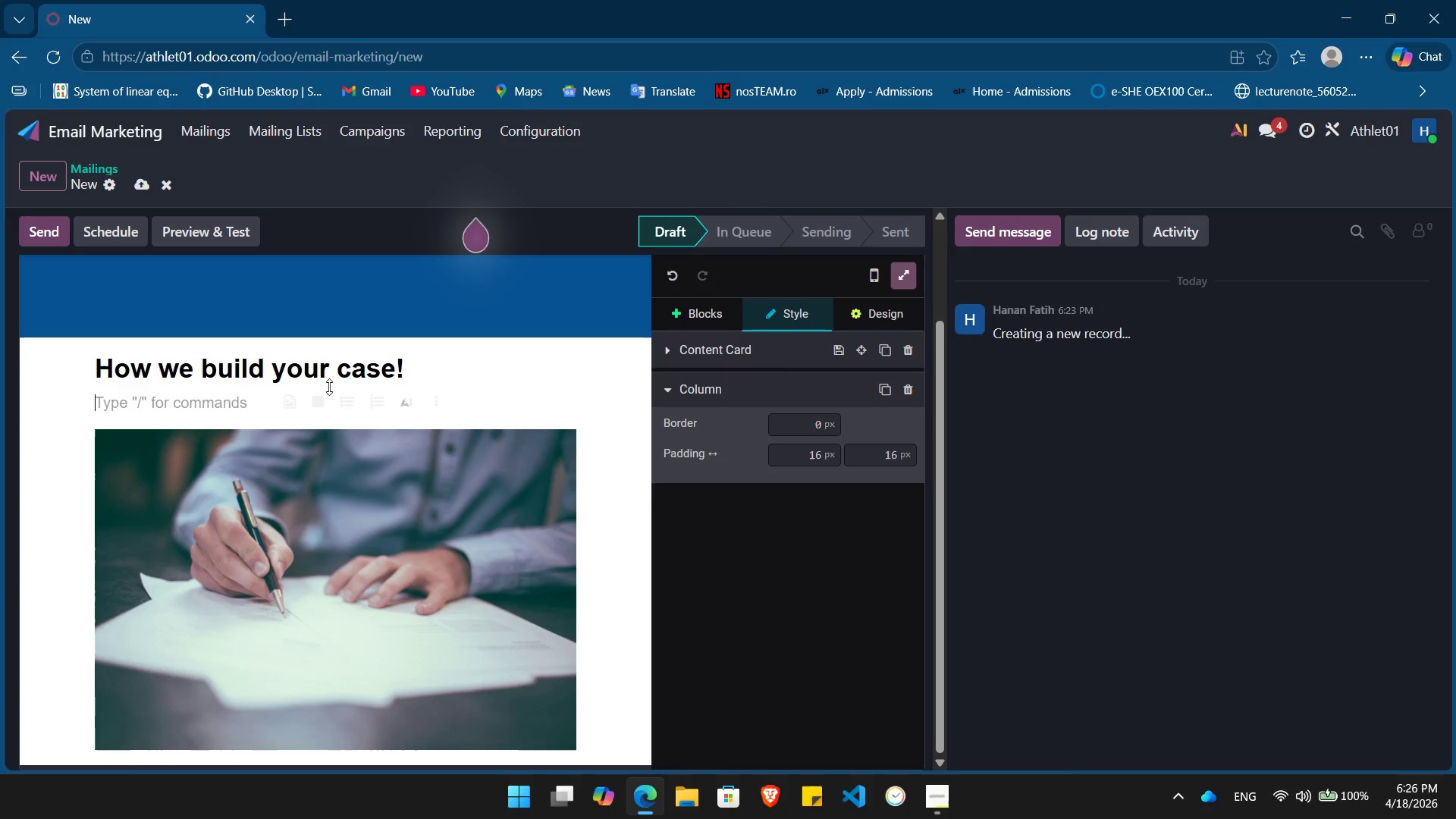 
left_click([334, 371])
 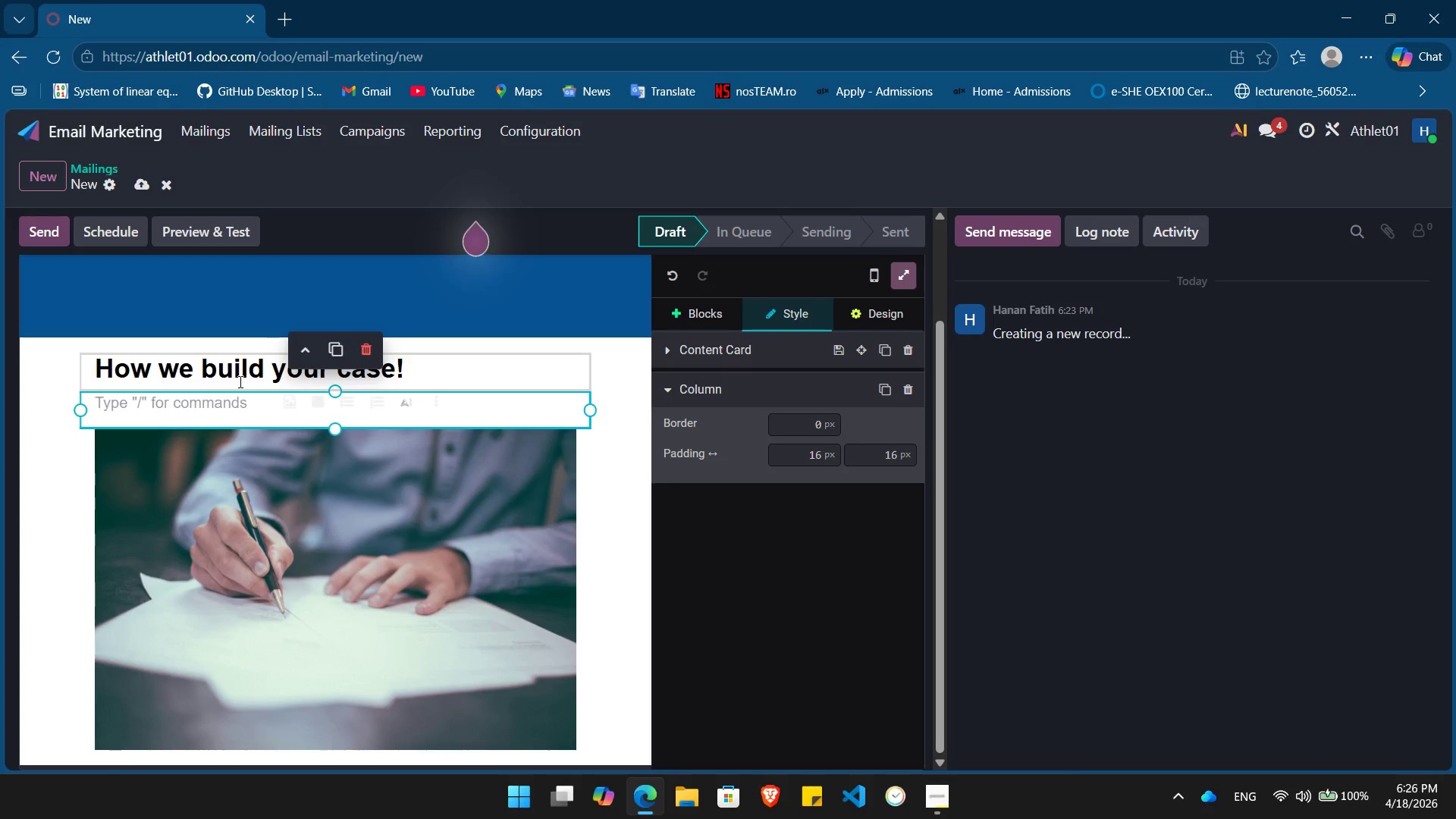 
double_click([239, 381])
 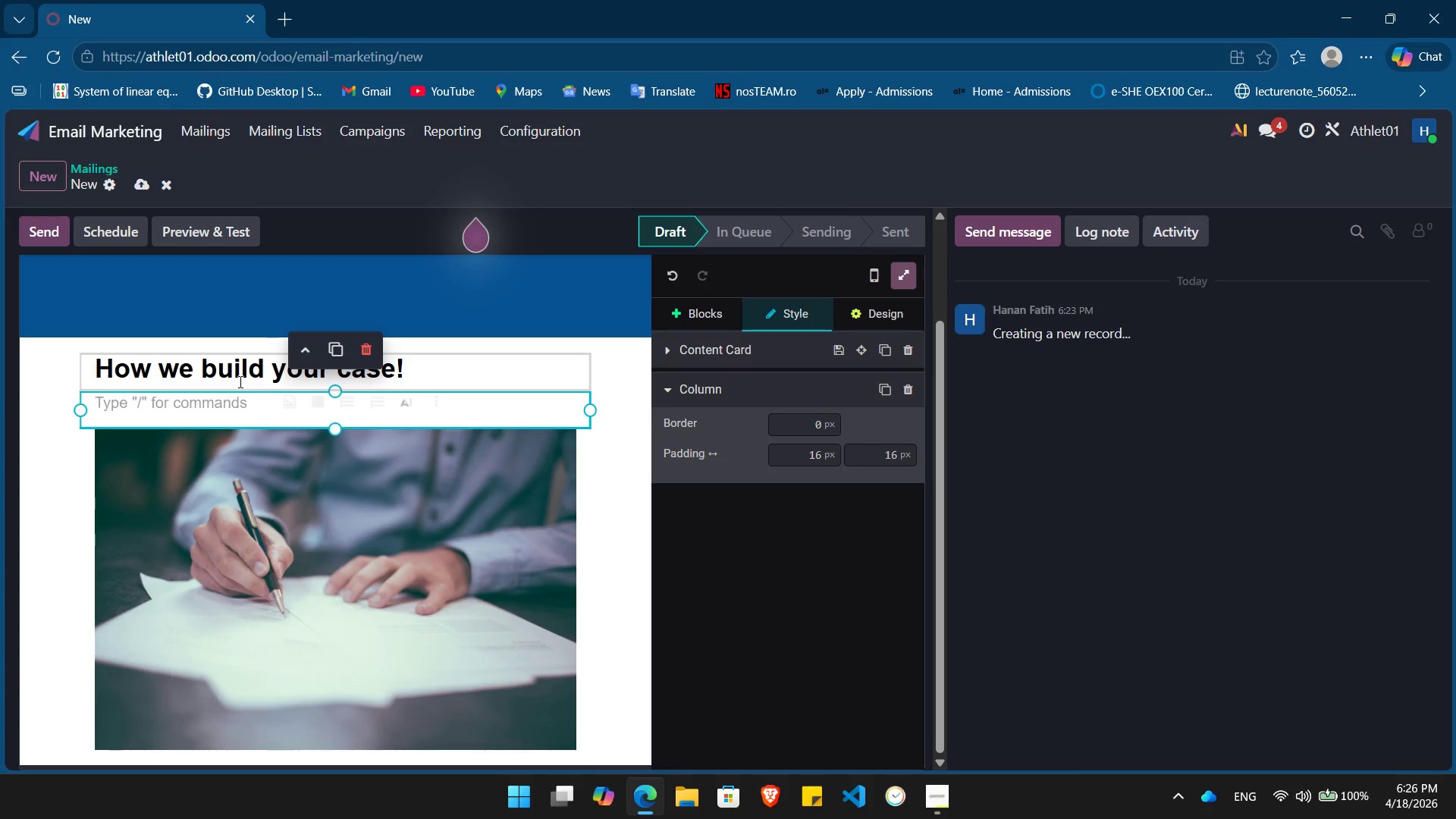 
triple_click([239, 381])
 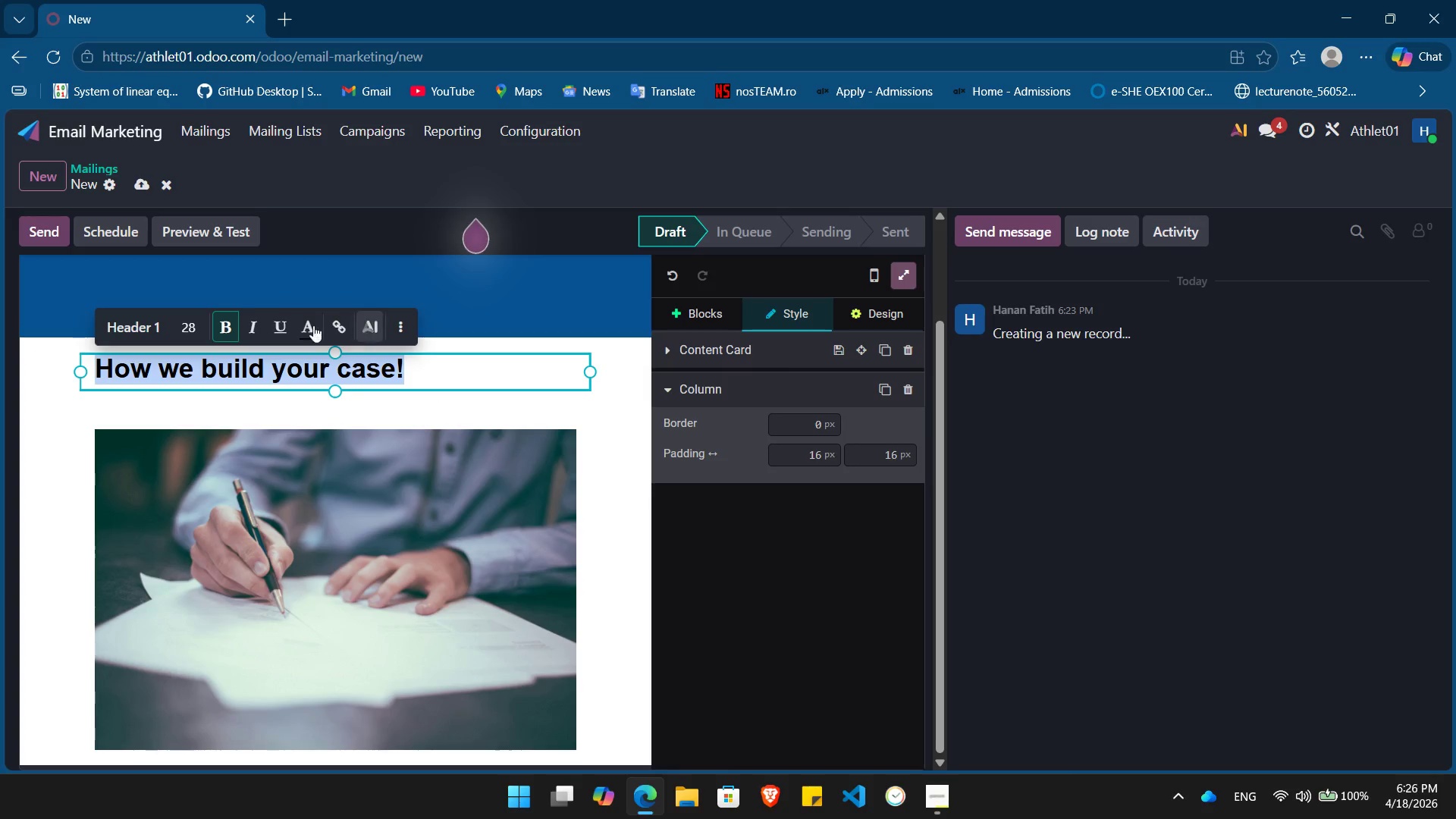 
left_click([301, 328])
 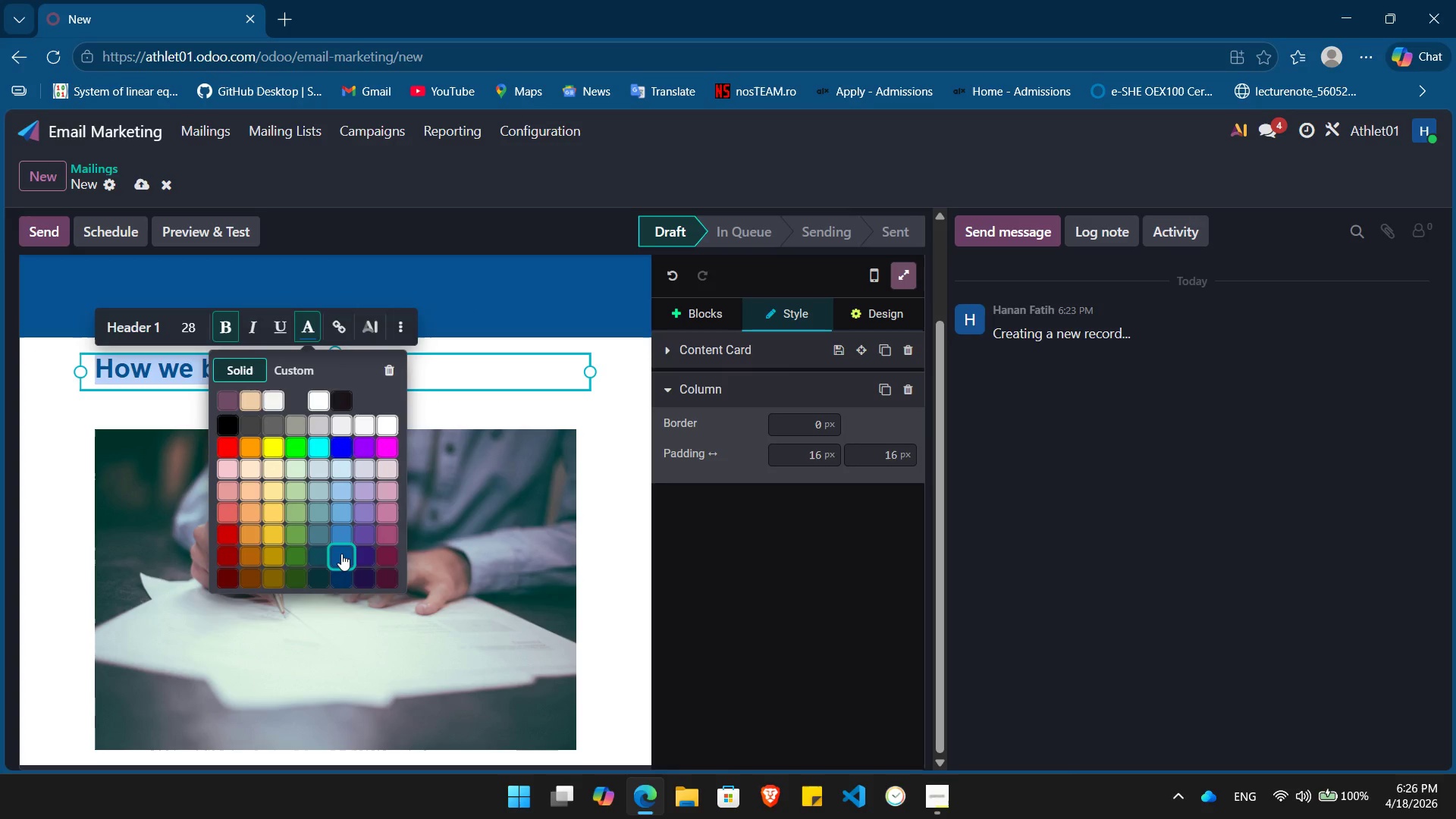 
left_click([342, 554])
 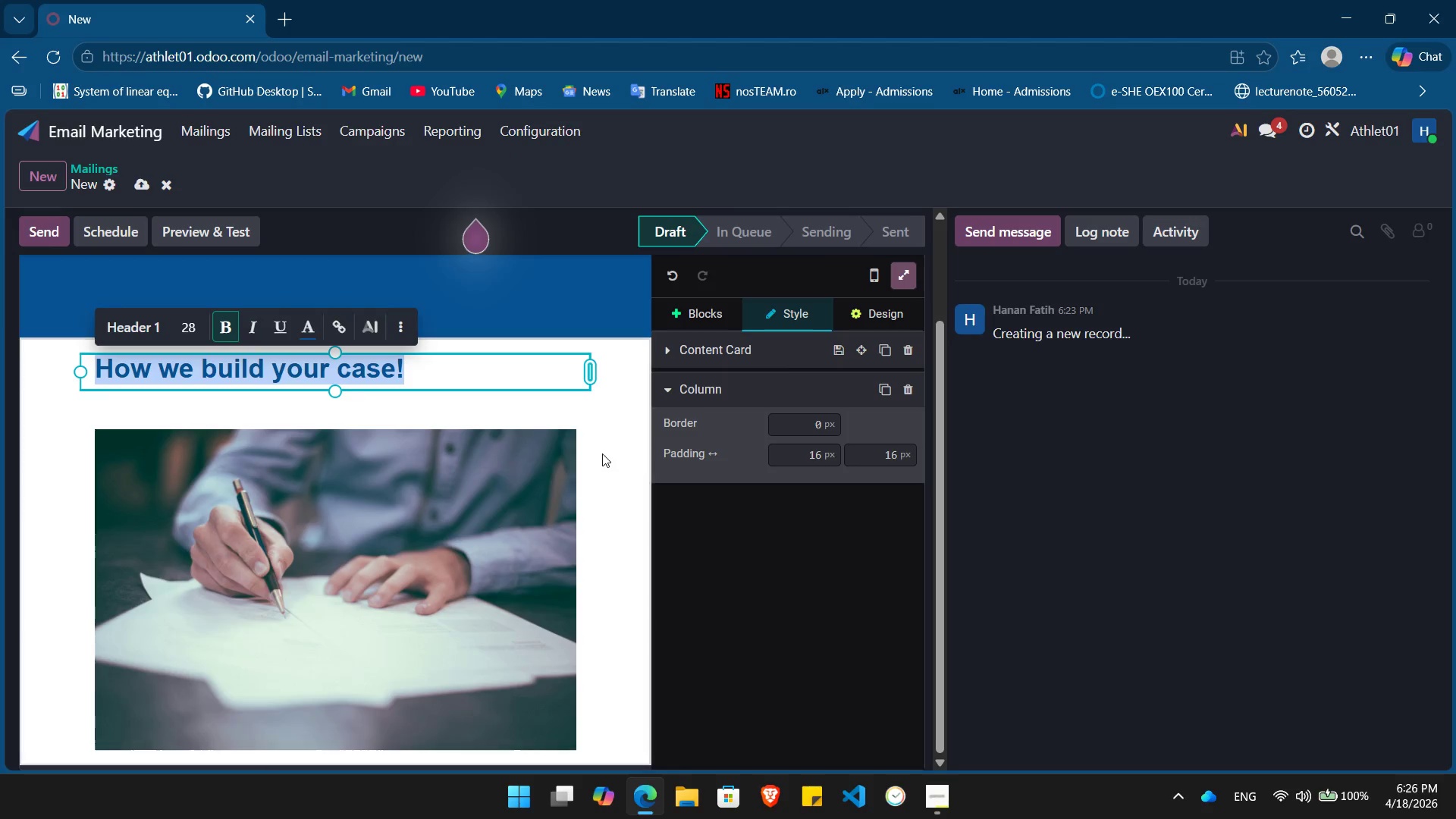 
left_click([616, 450])
 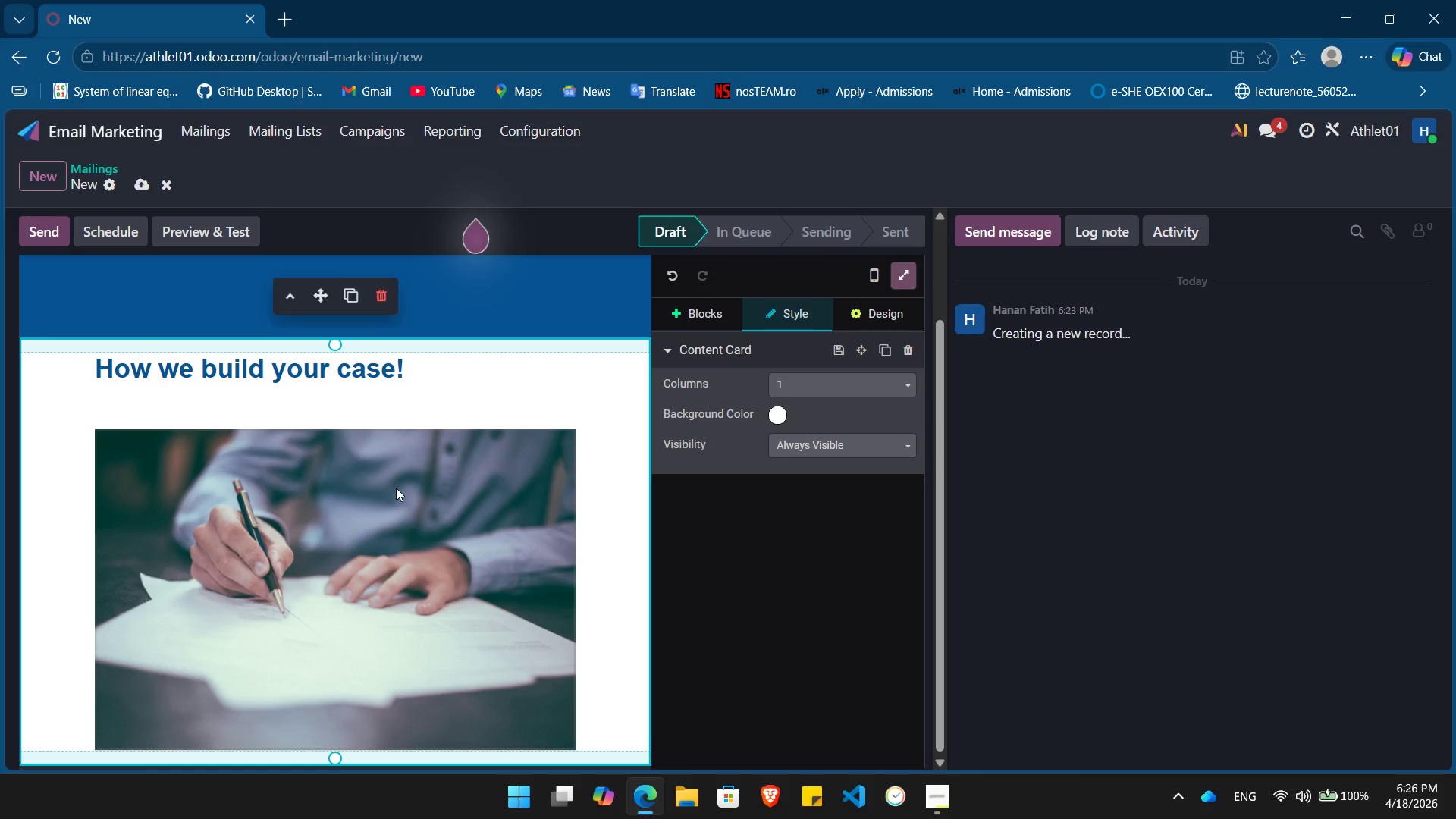 
scroll: coordinate [333, 463], scroll_direction: down, amount: 7.0
 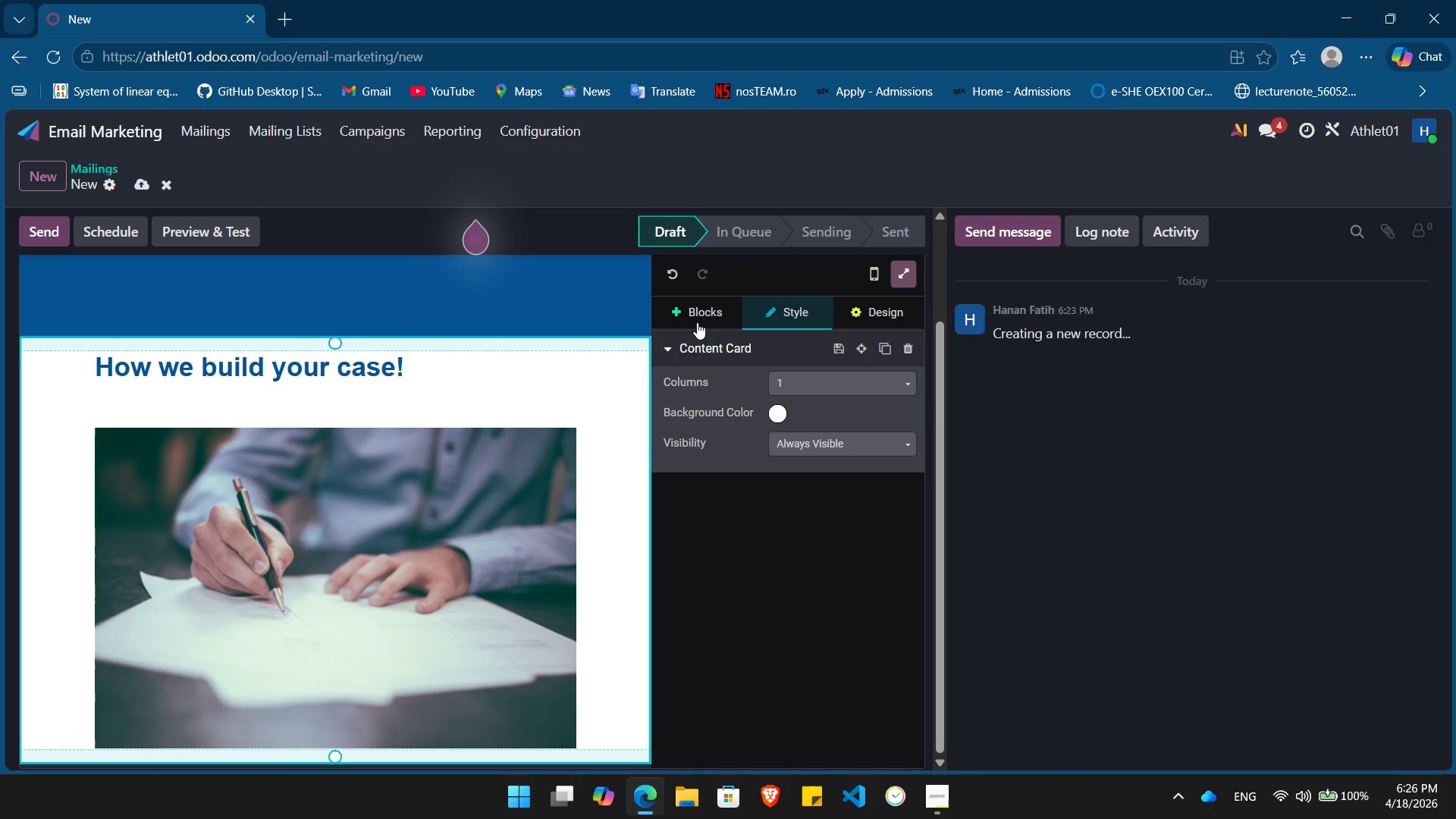 
left_click([704, 309])
 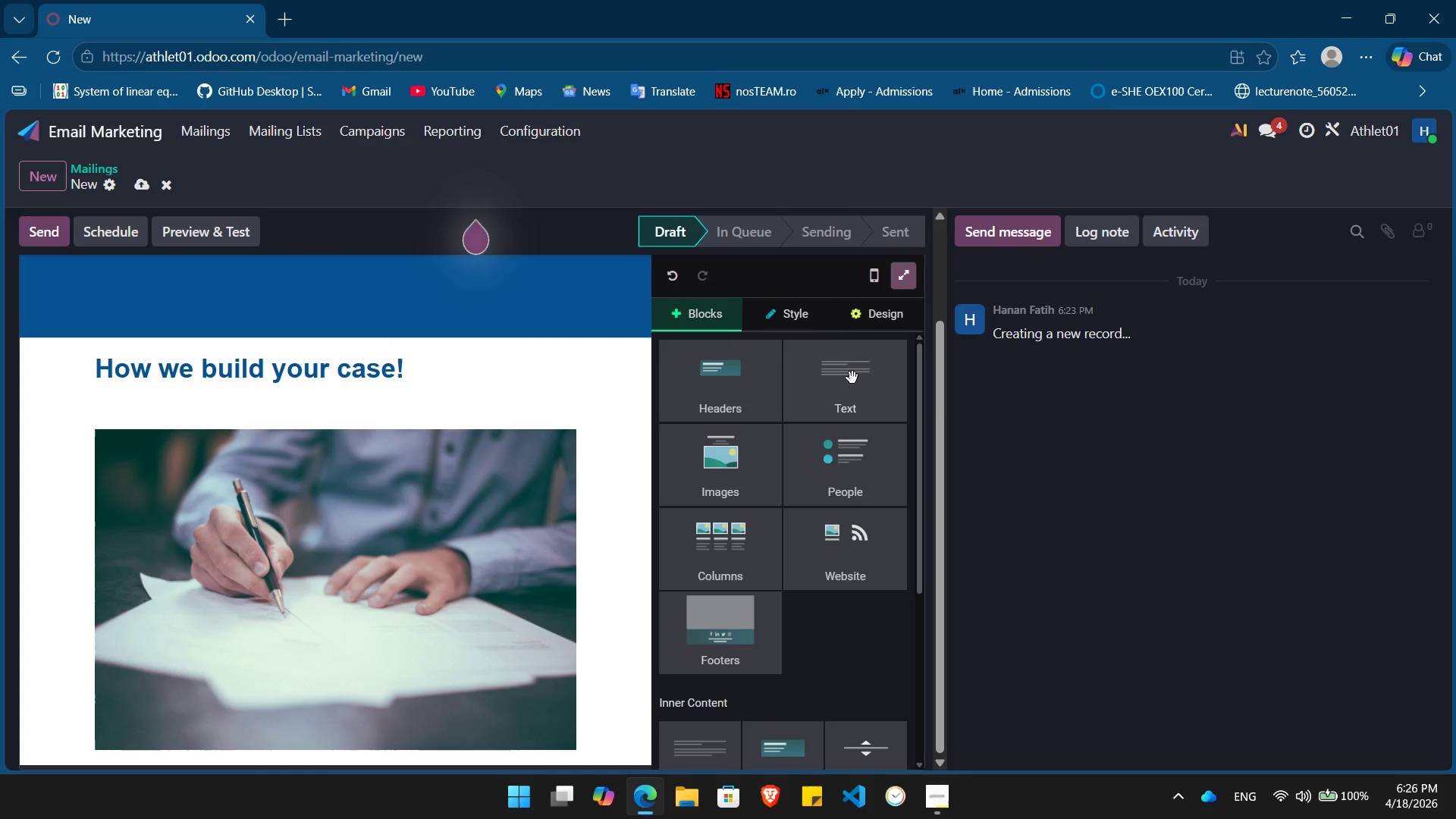 
left_click_drag(start_coordinate=[852, 378], to_coordinate=[335, 782])
 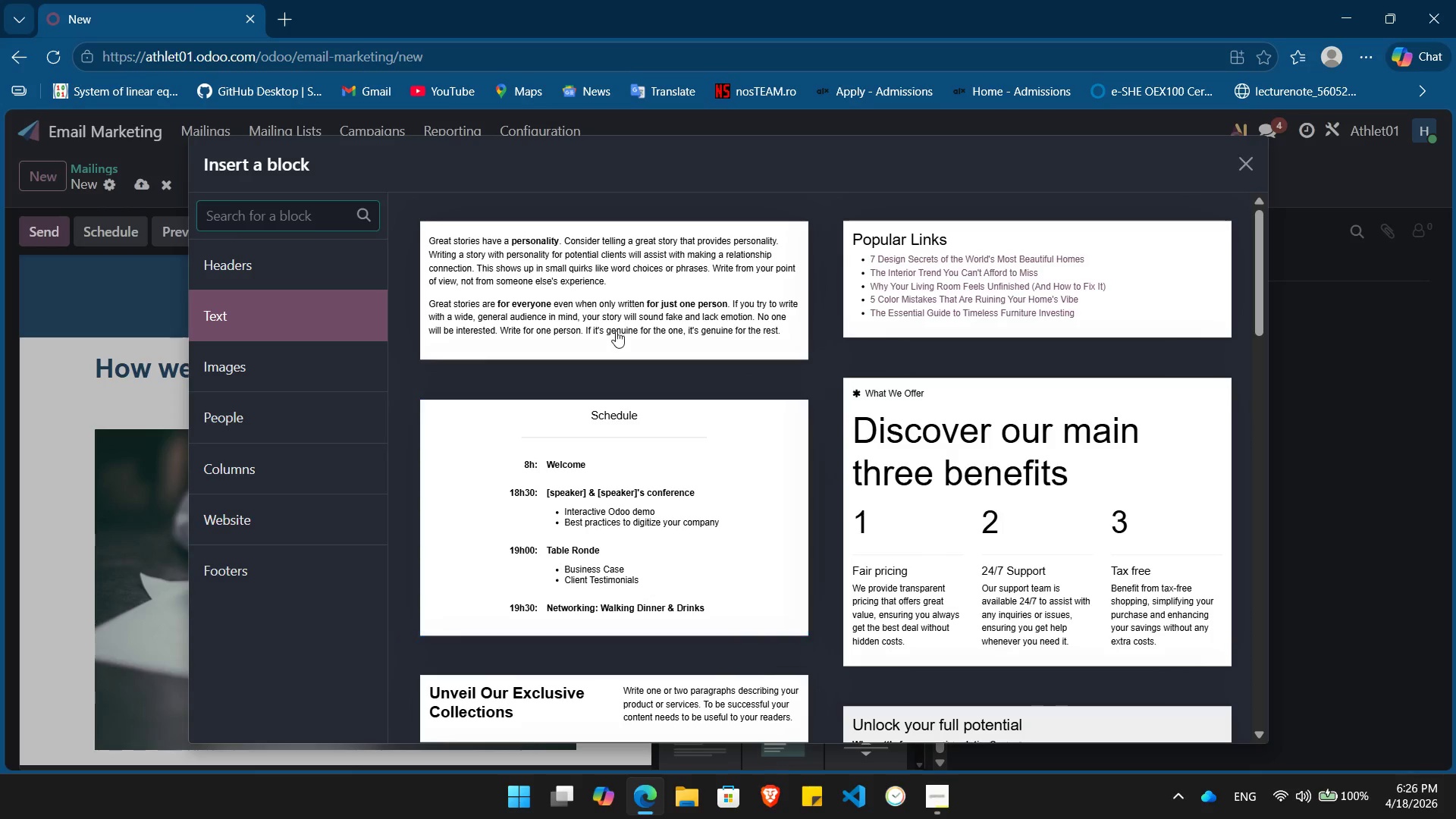 
left_click([621, 309])
 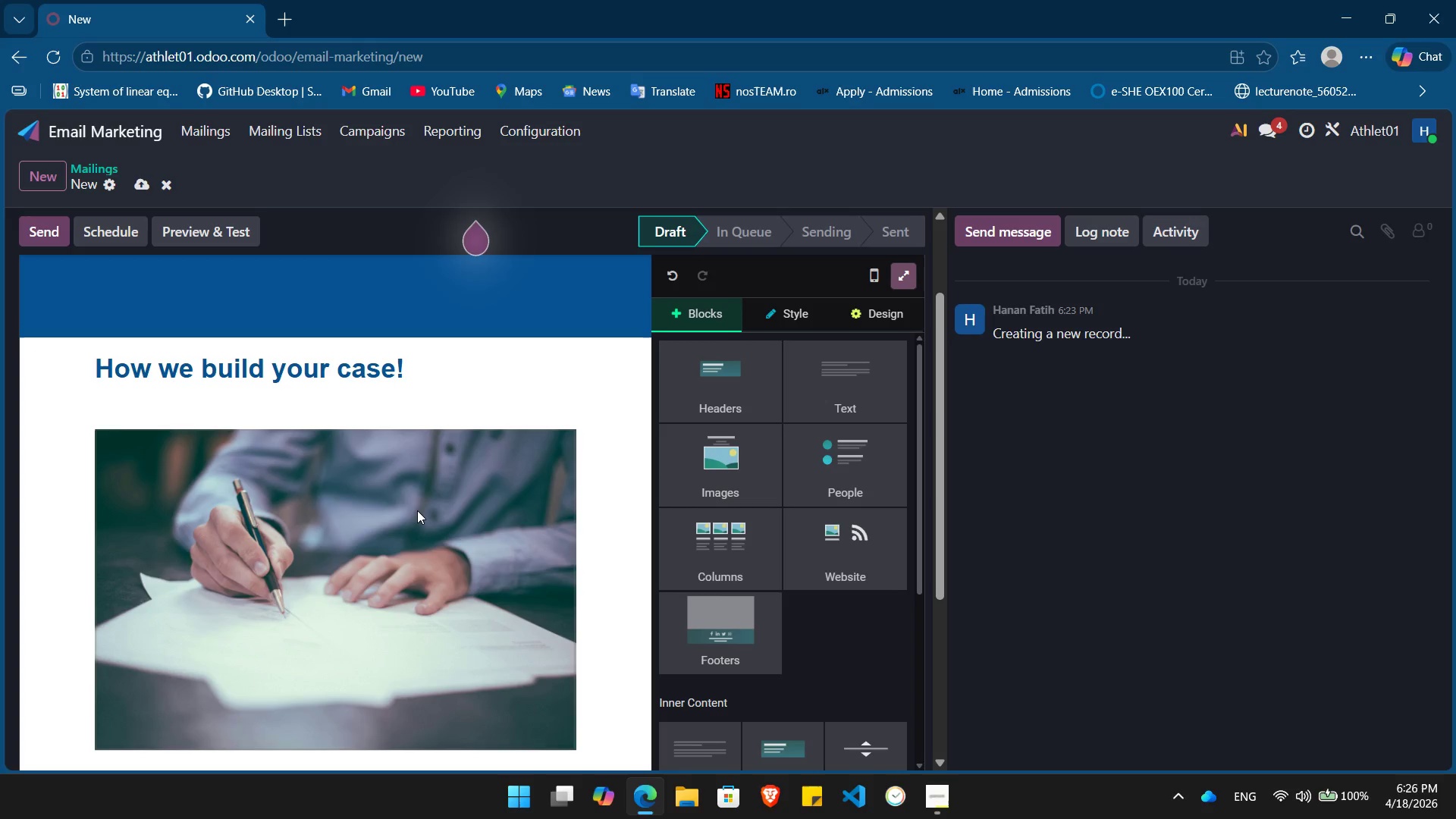 
scroll: coordinate [417, 509], scroll_direction: down, amount: 5.0
 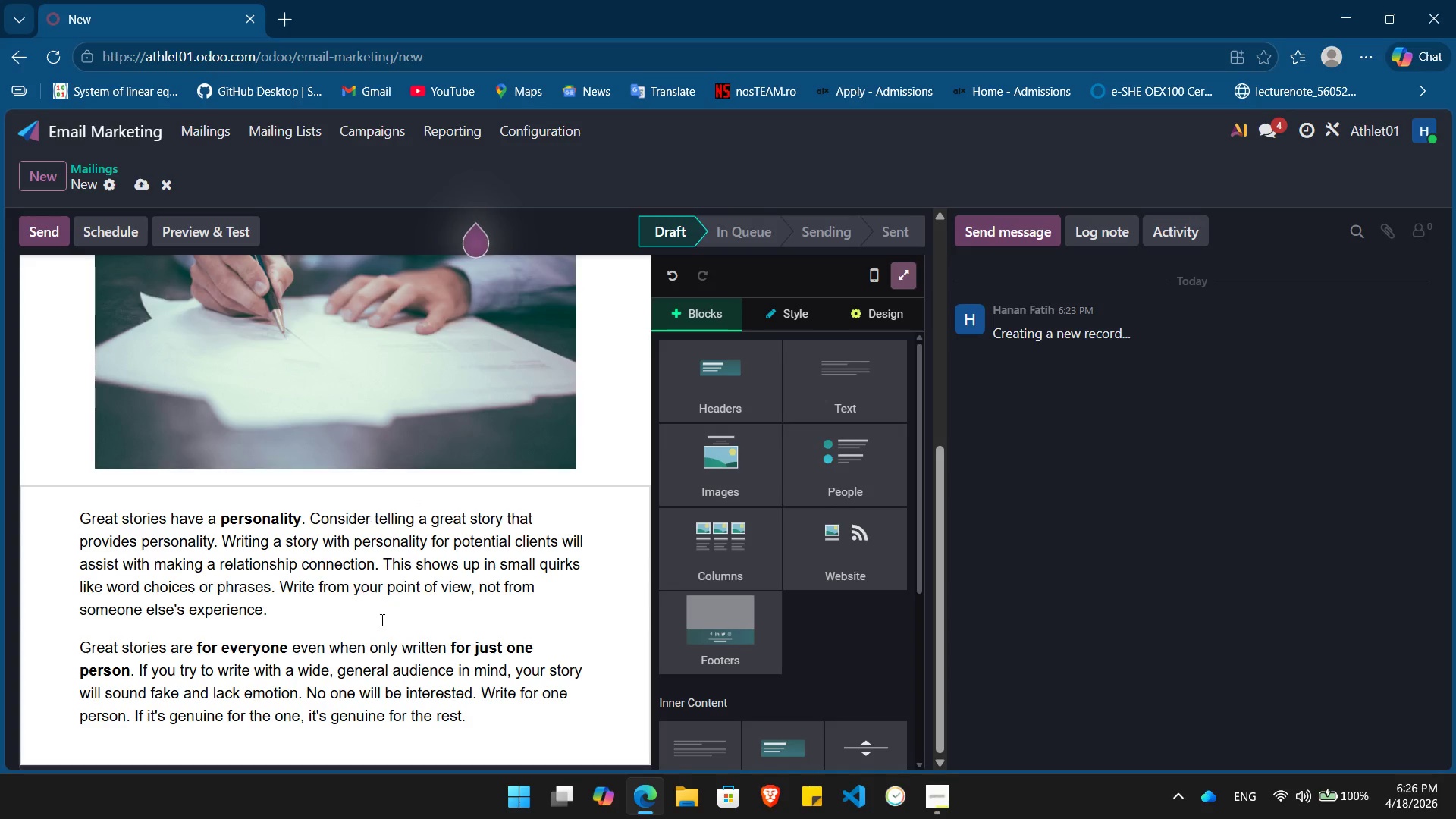 
left_click([381, 620])
 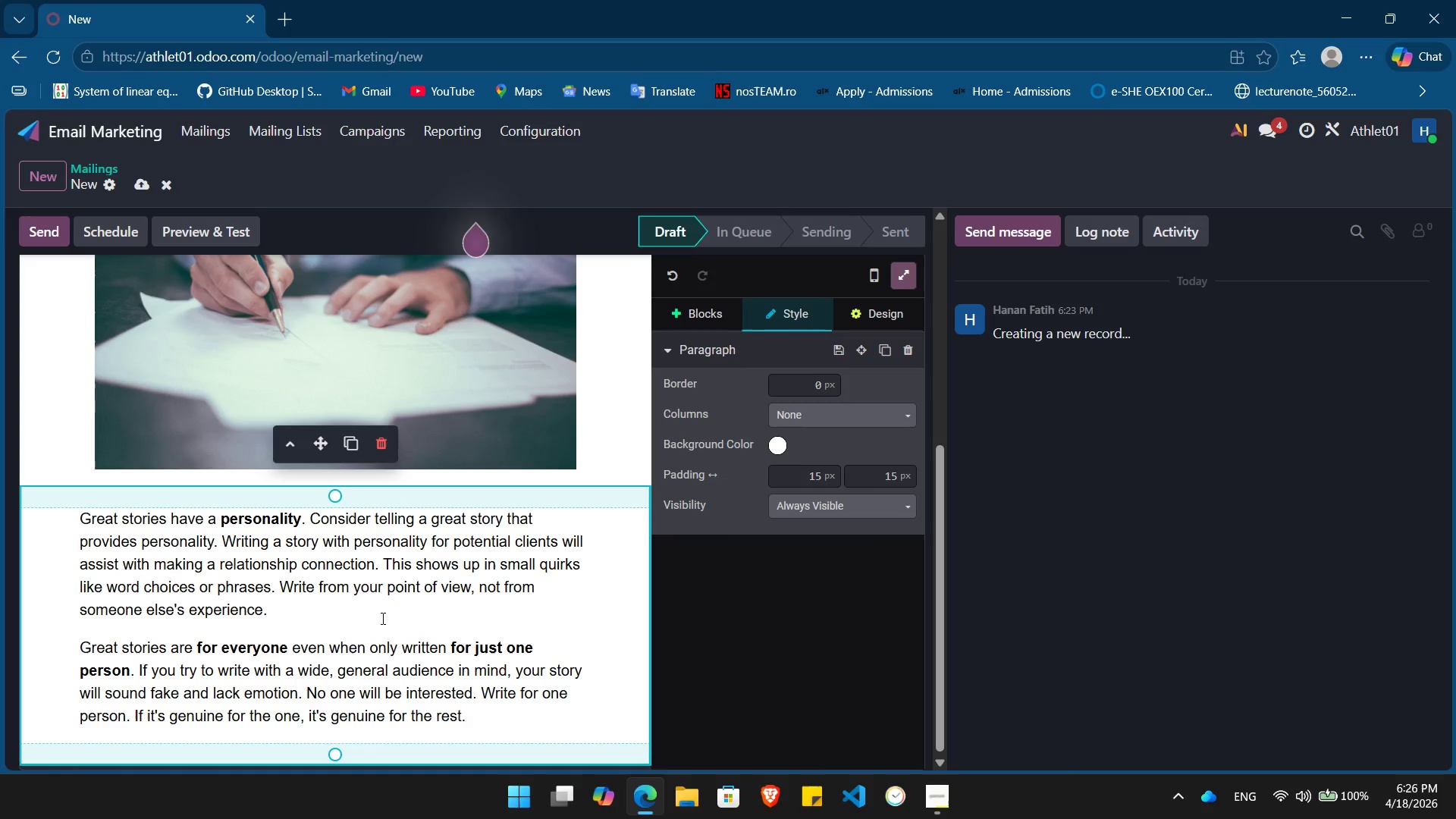 
key(Control+ControlLeft)
 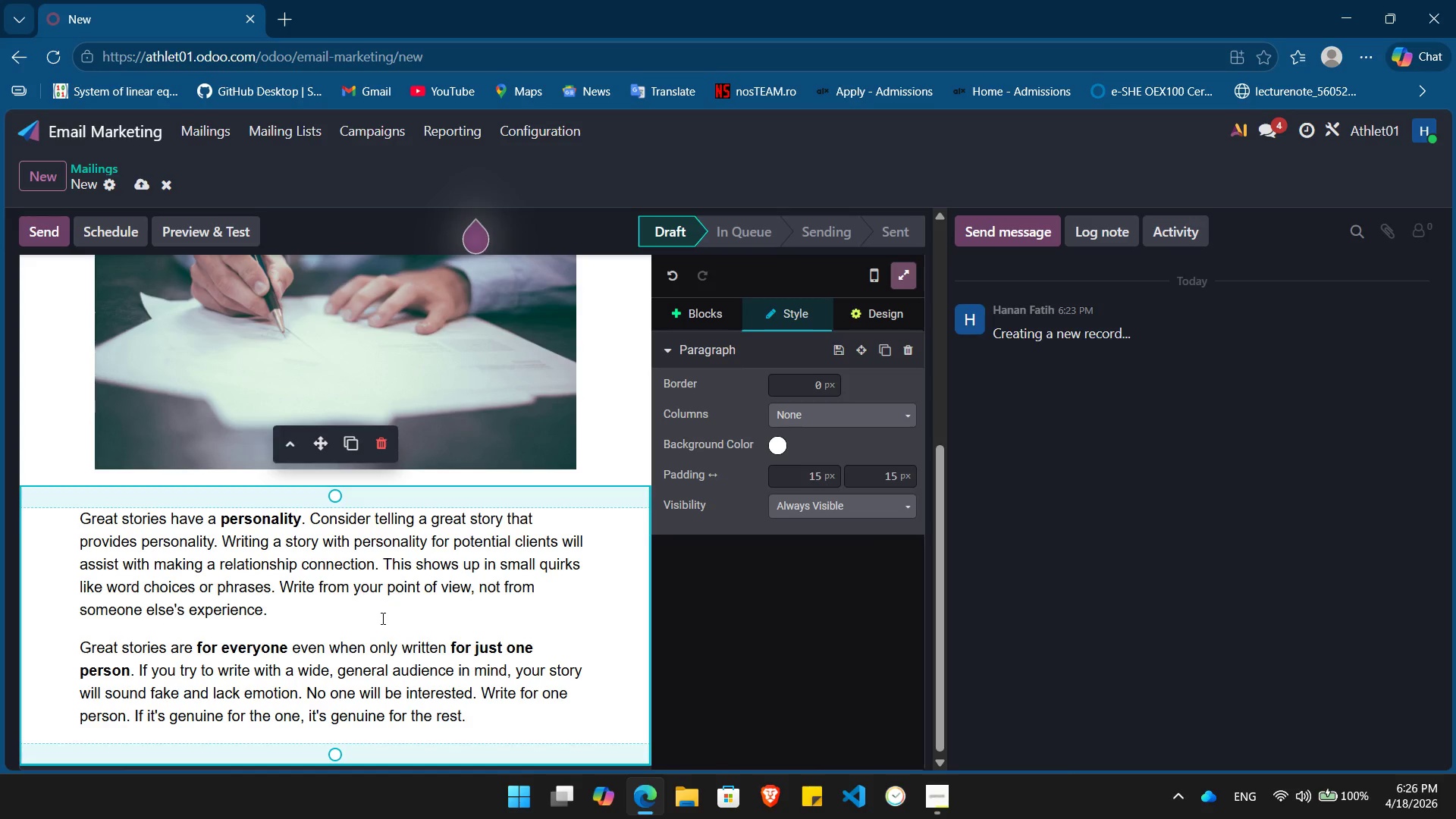 
key(Control+A)
 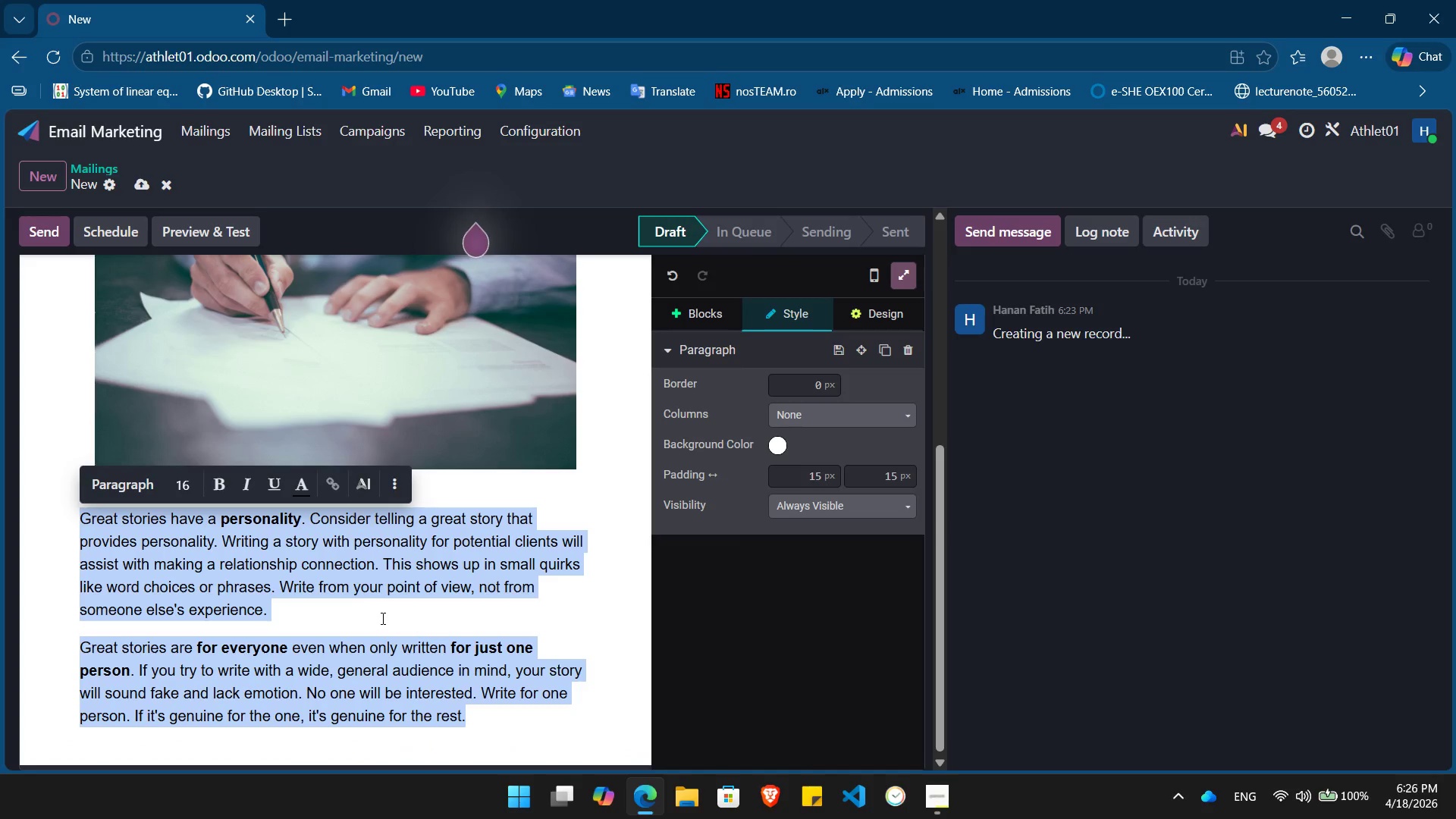 
key(Backspace)
type(Hello )
 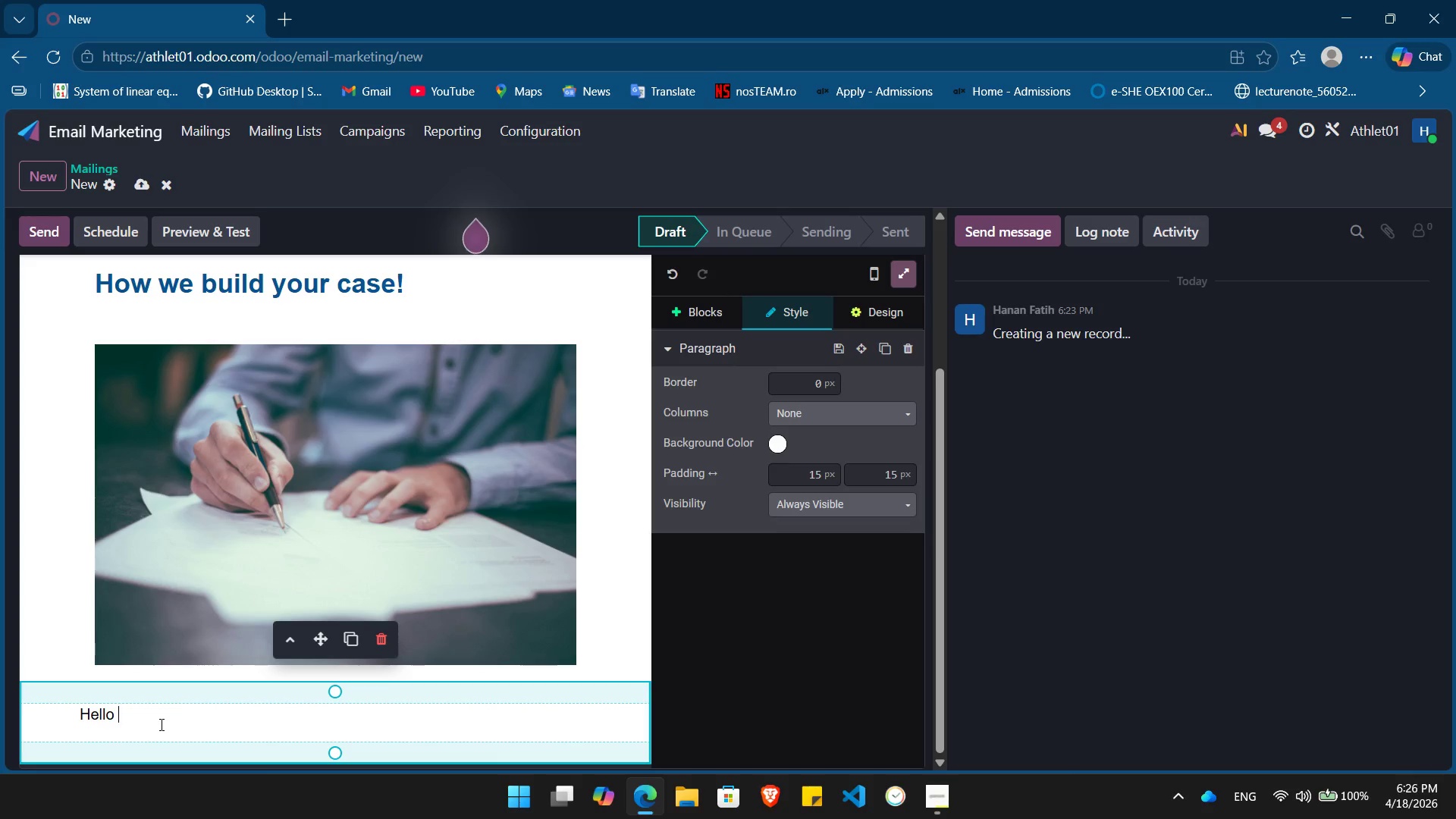 
wait(8.48)
 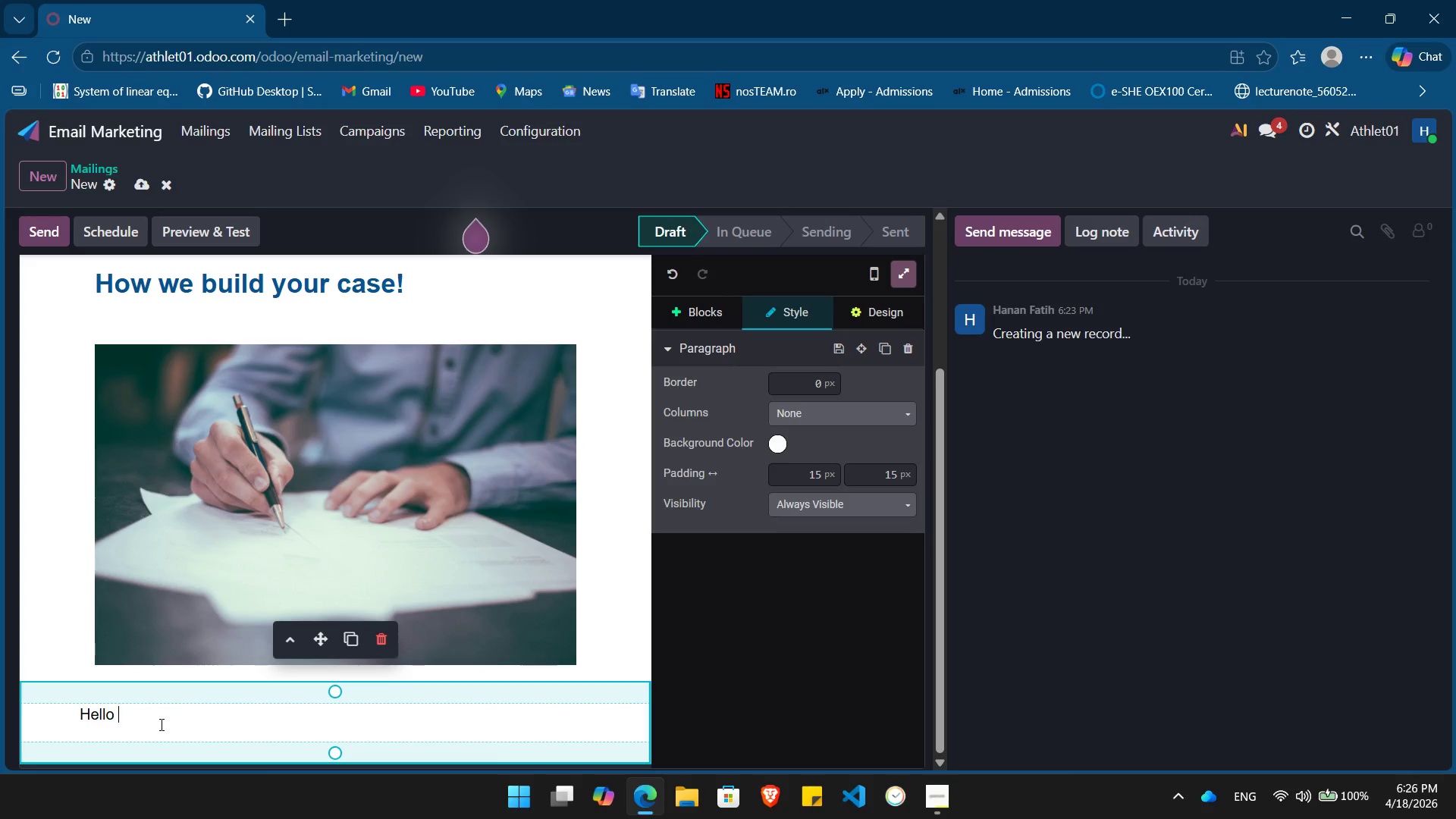 
key(Slash)
 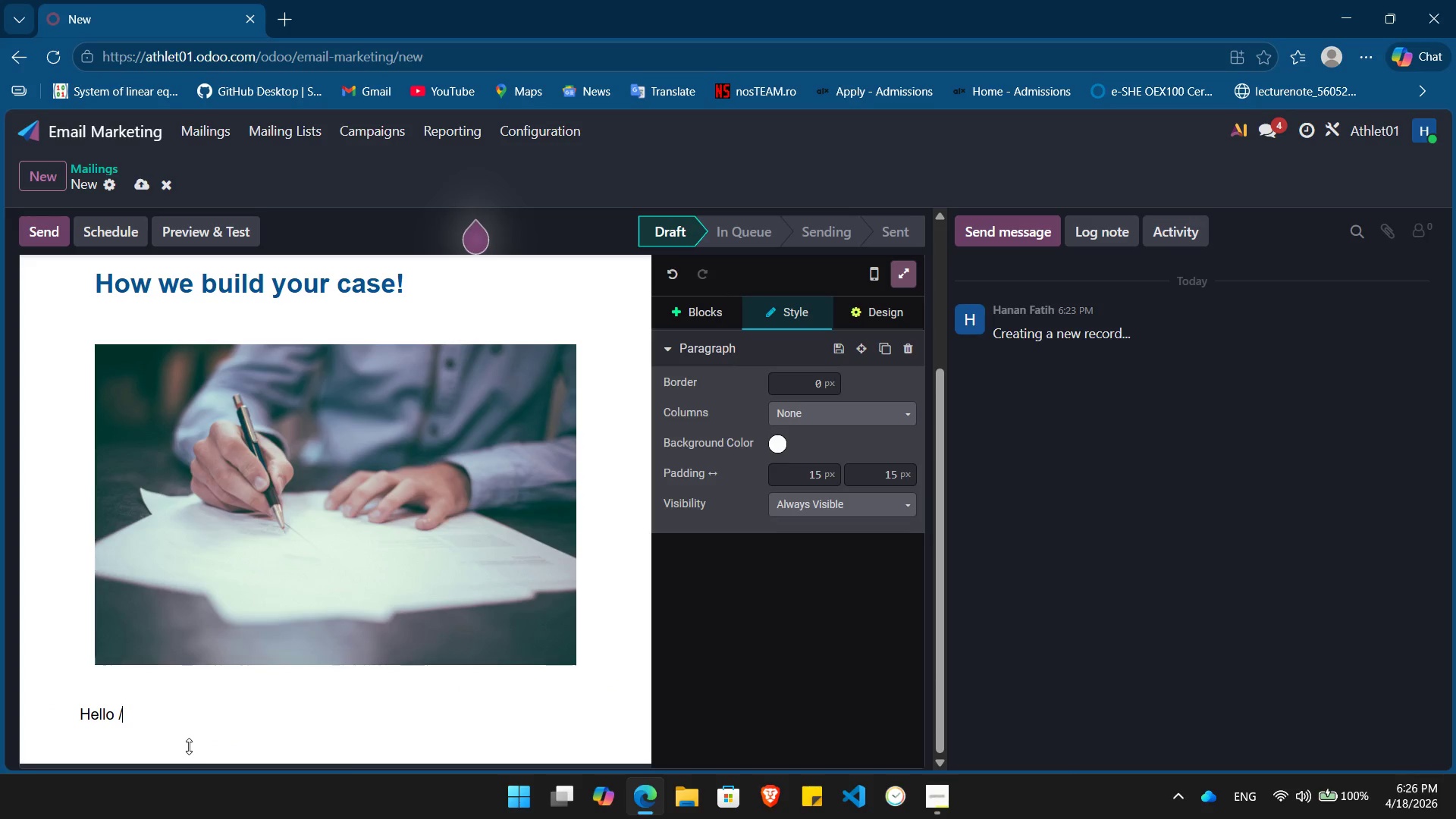 
key(Backspace)
 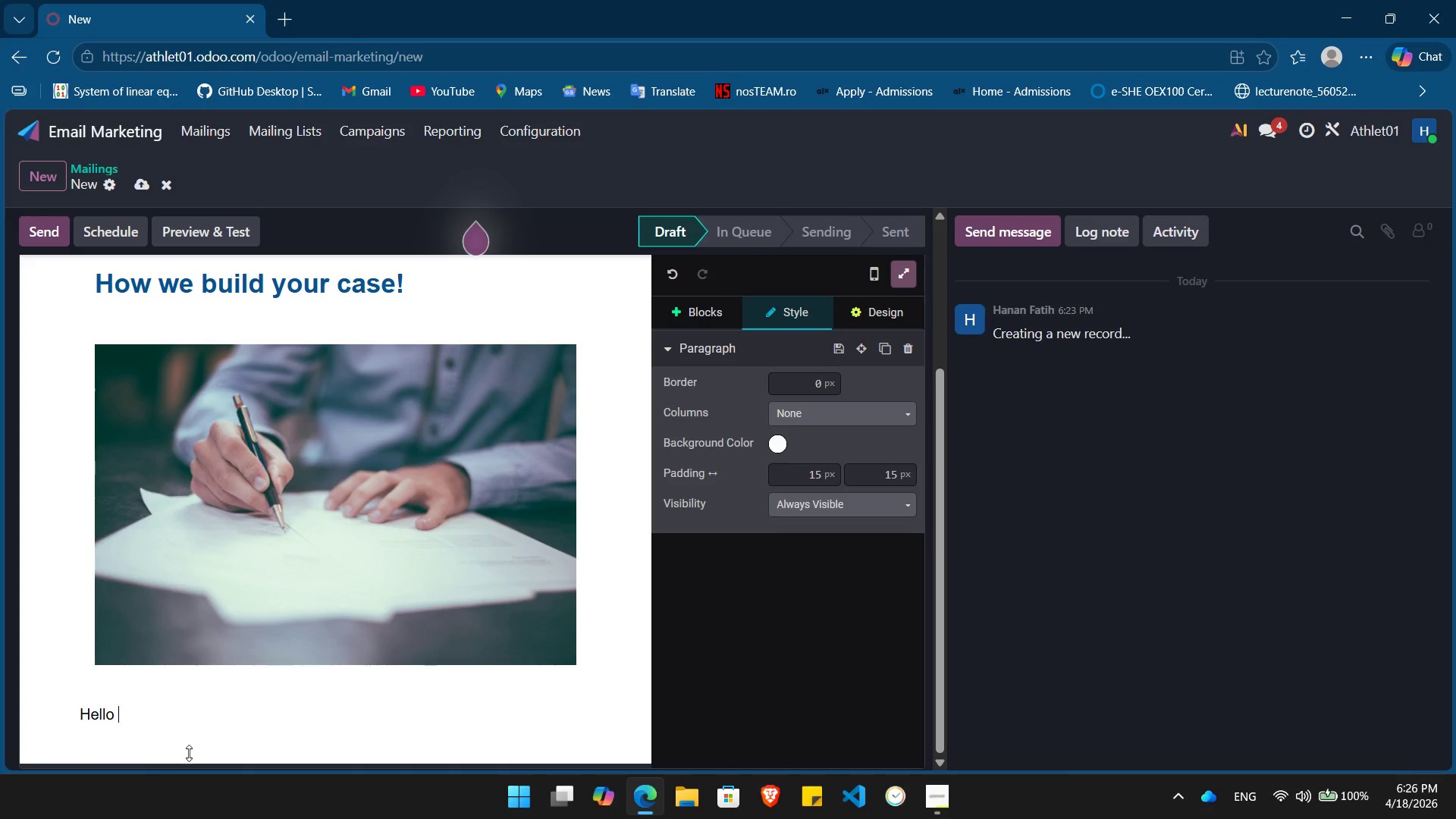 
scroll: coordinate [231, 639], scroll_direction: down, amount: 3.0
 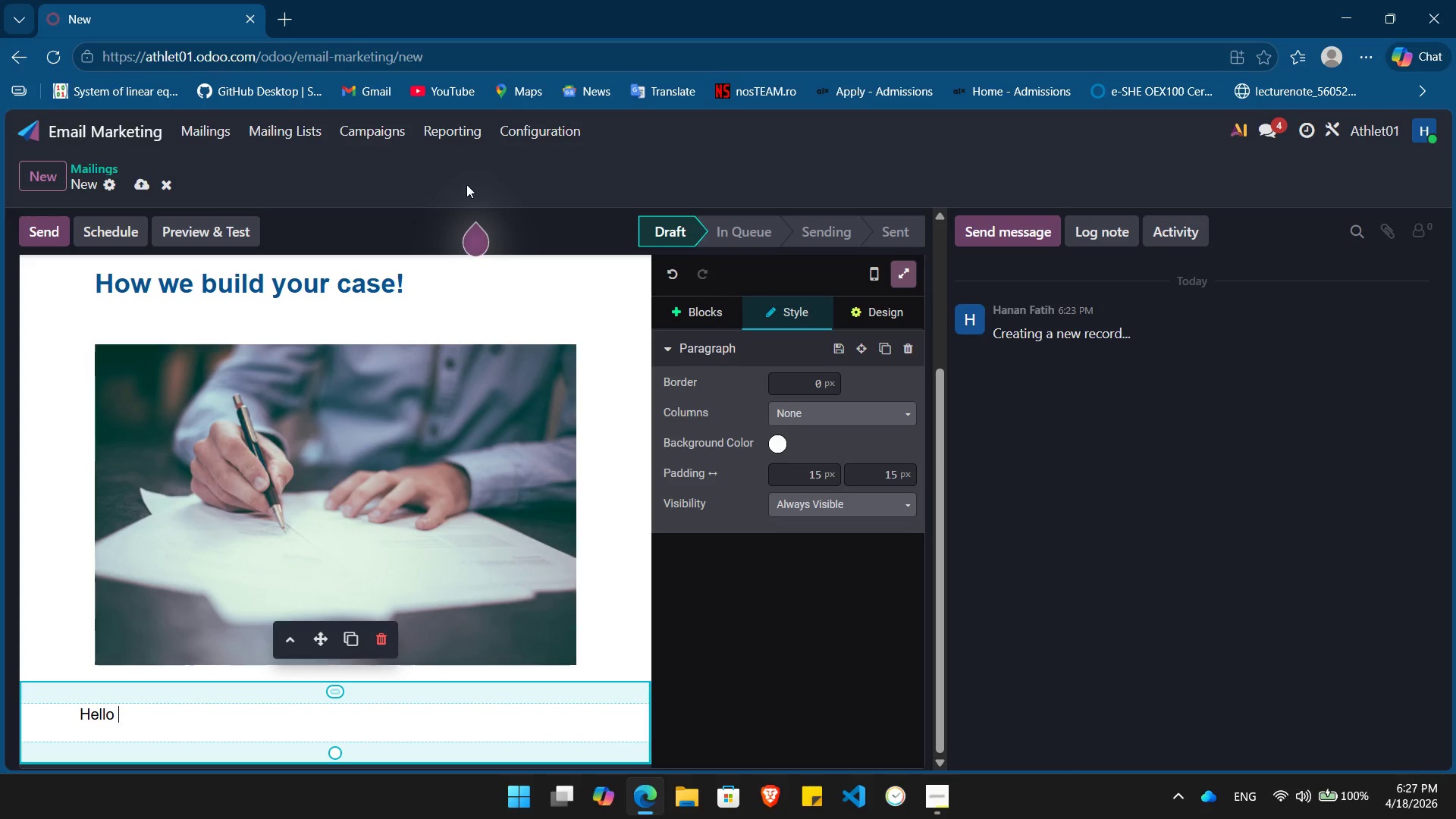 
mouse_move([506, 246])
 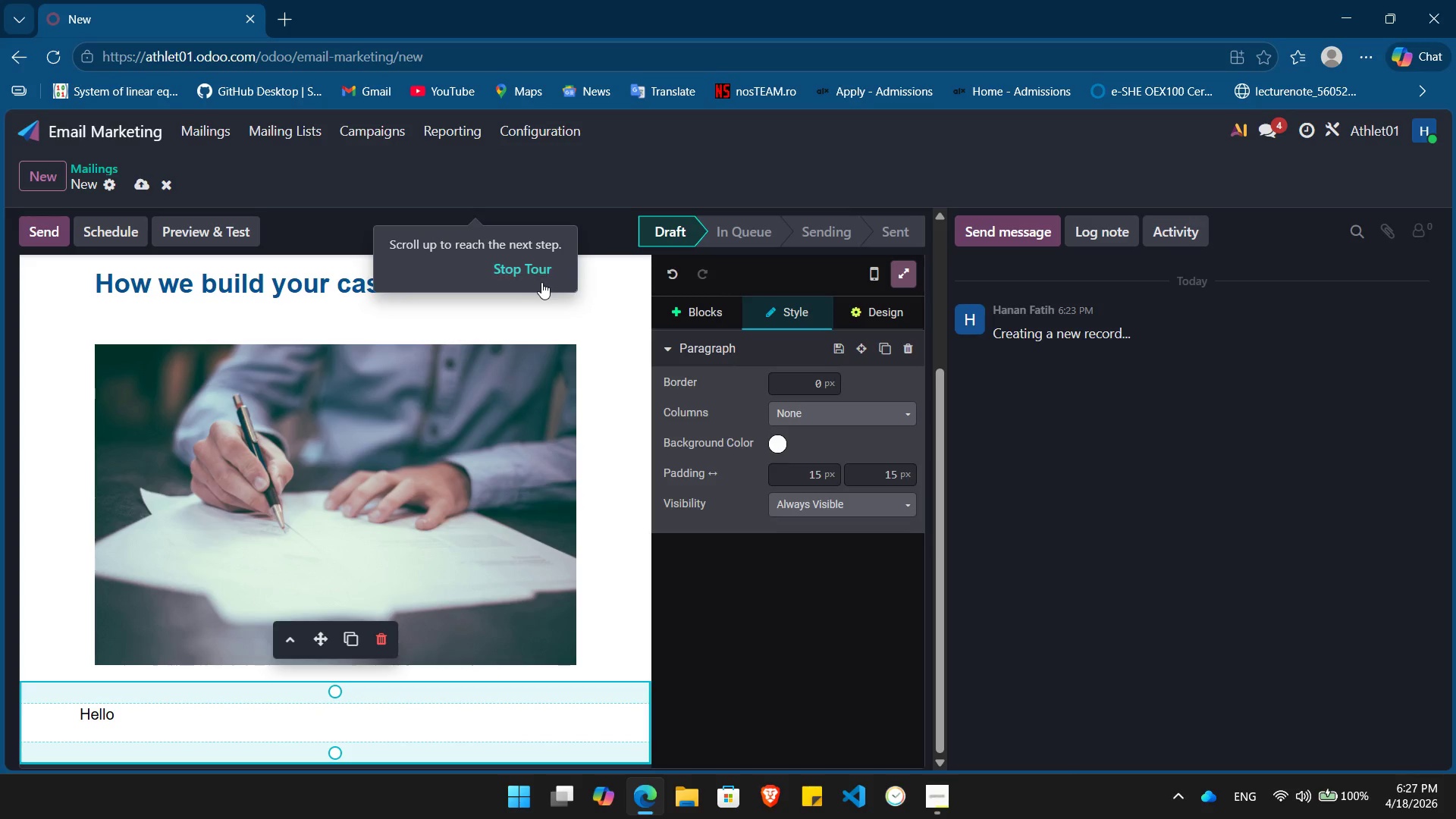 
left_click([535, 275])
 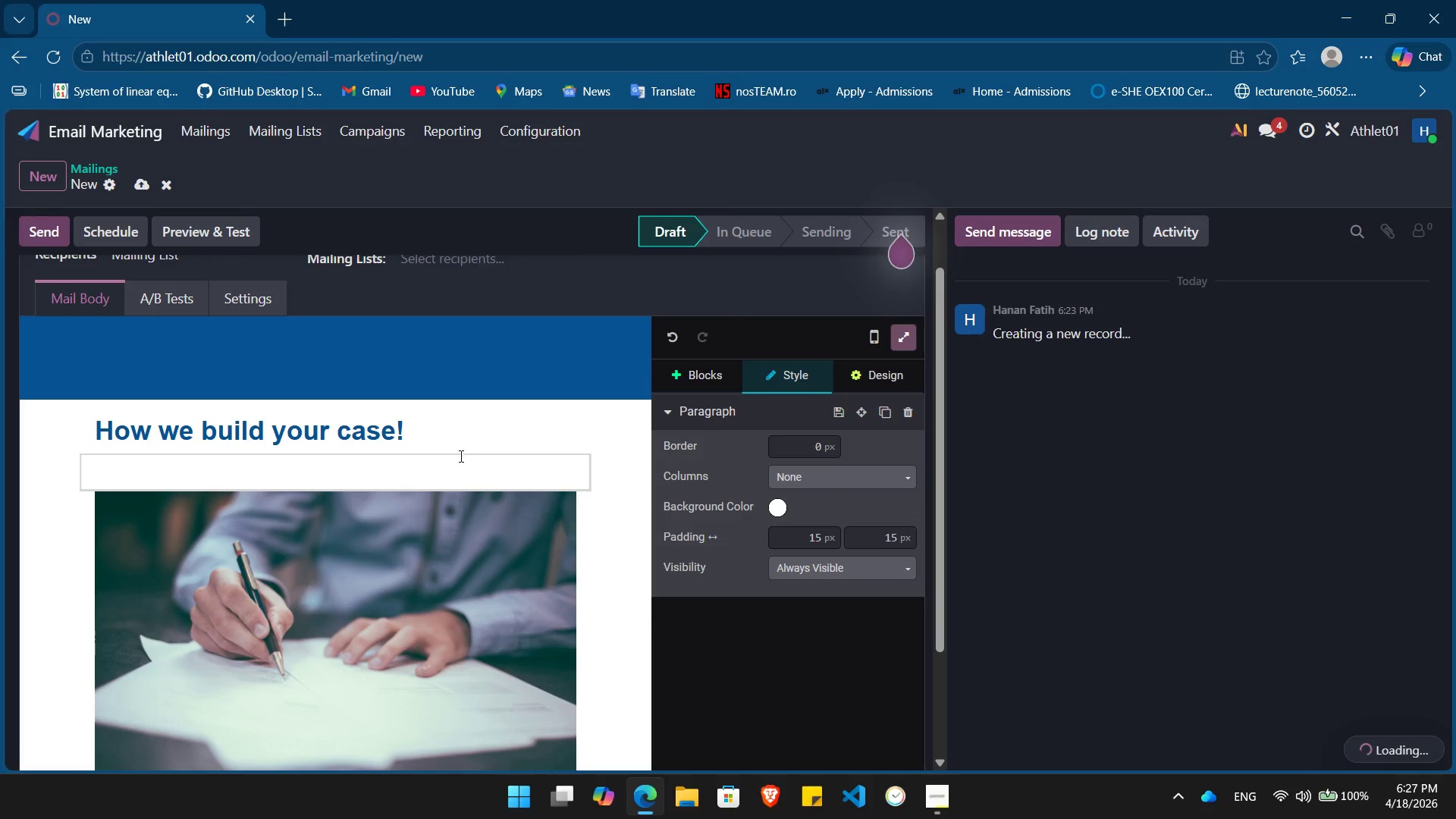 
scroll: coordinate [459, 457], scroll_direction: down, amount: 8.0
 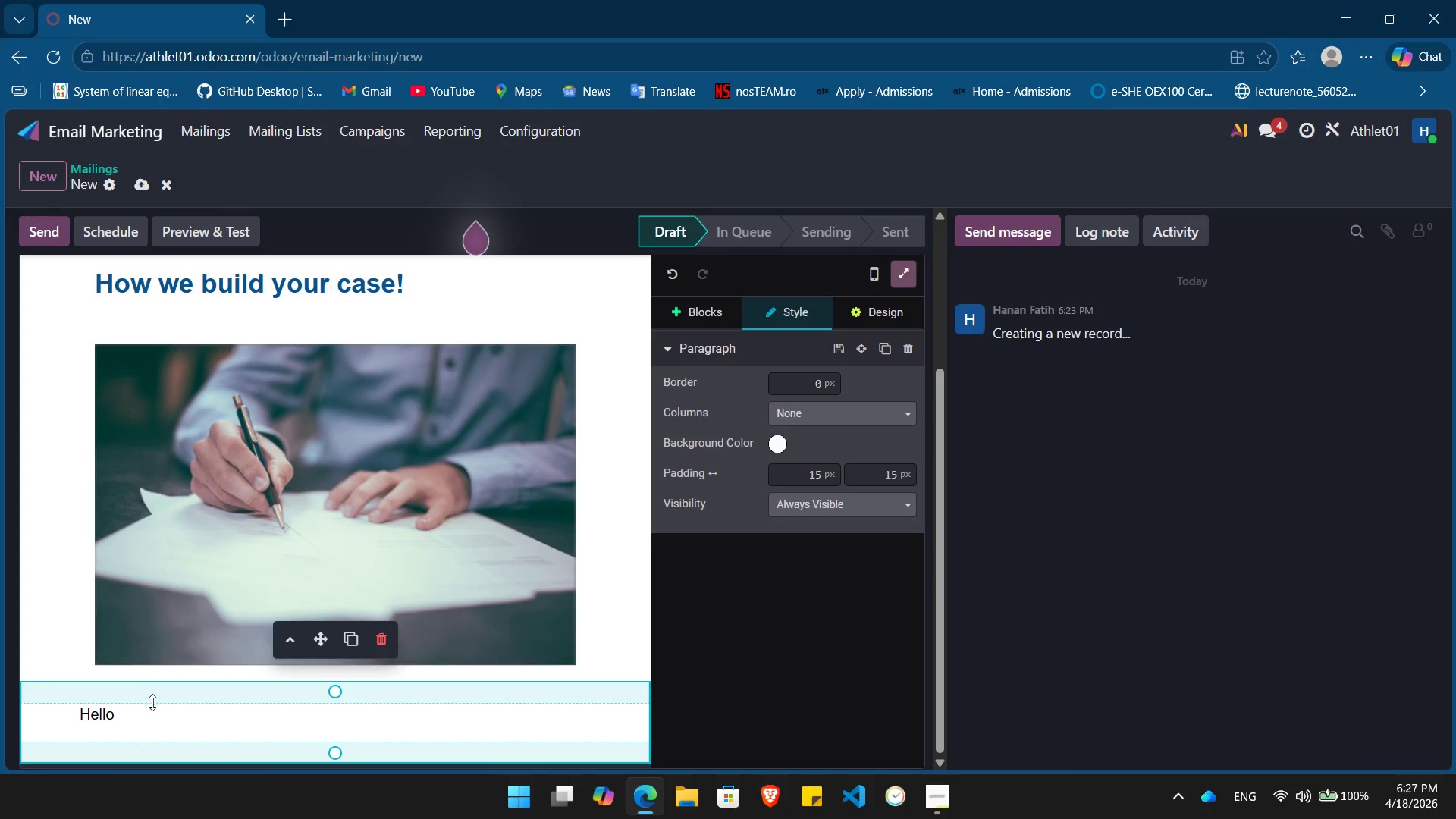 
left_click([143, 724])
 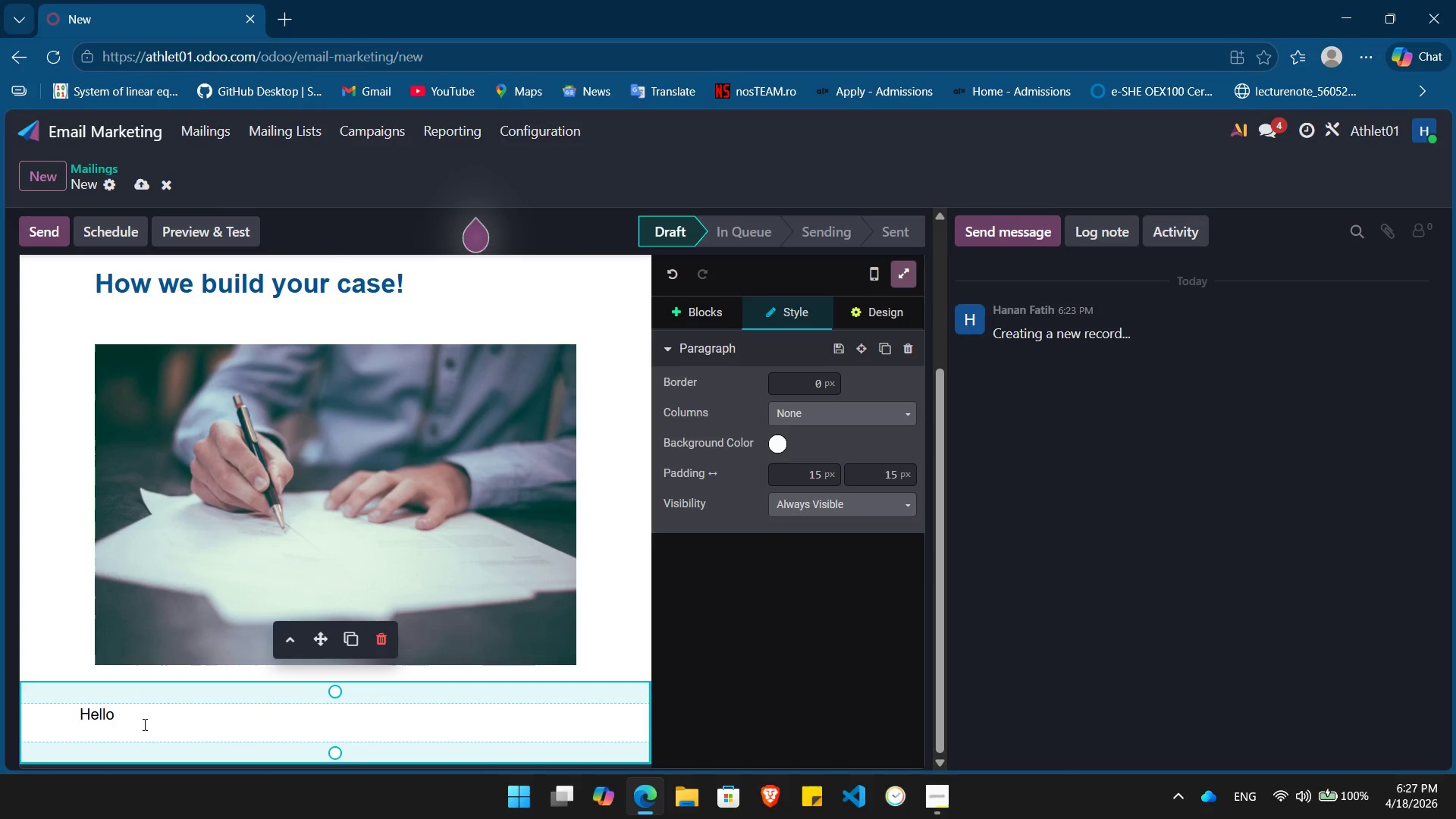 
key(Slash)
 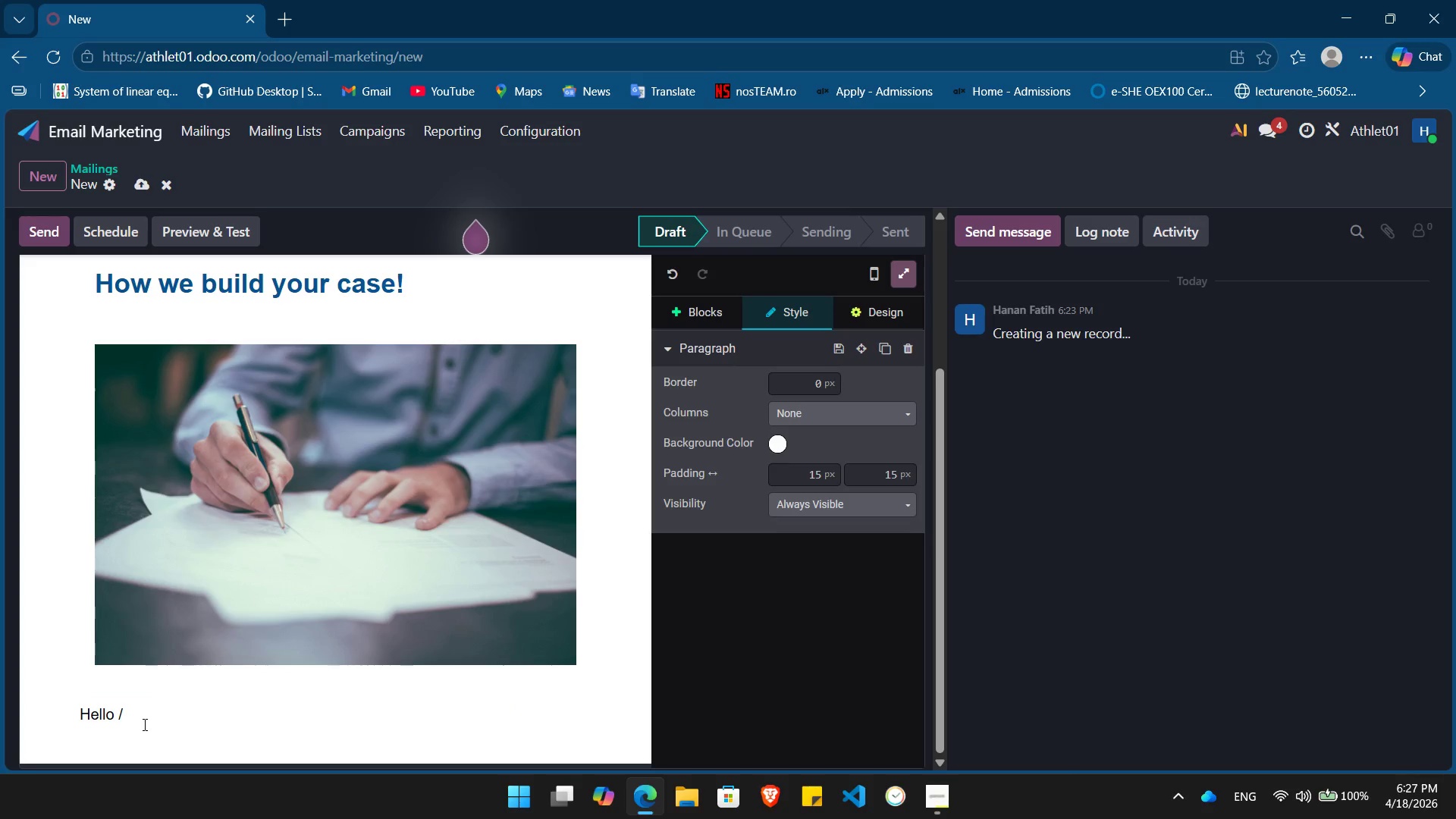 
key(F)
 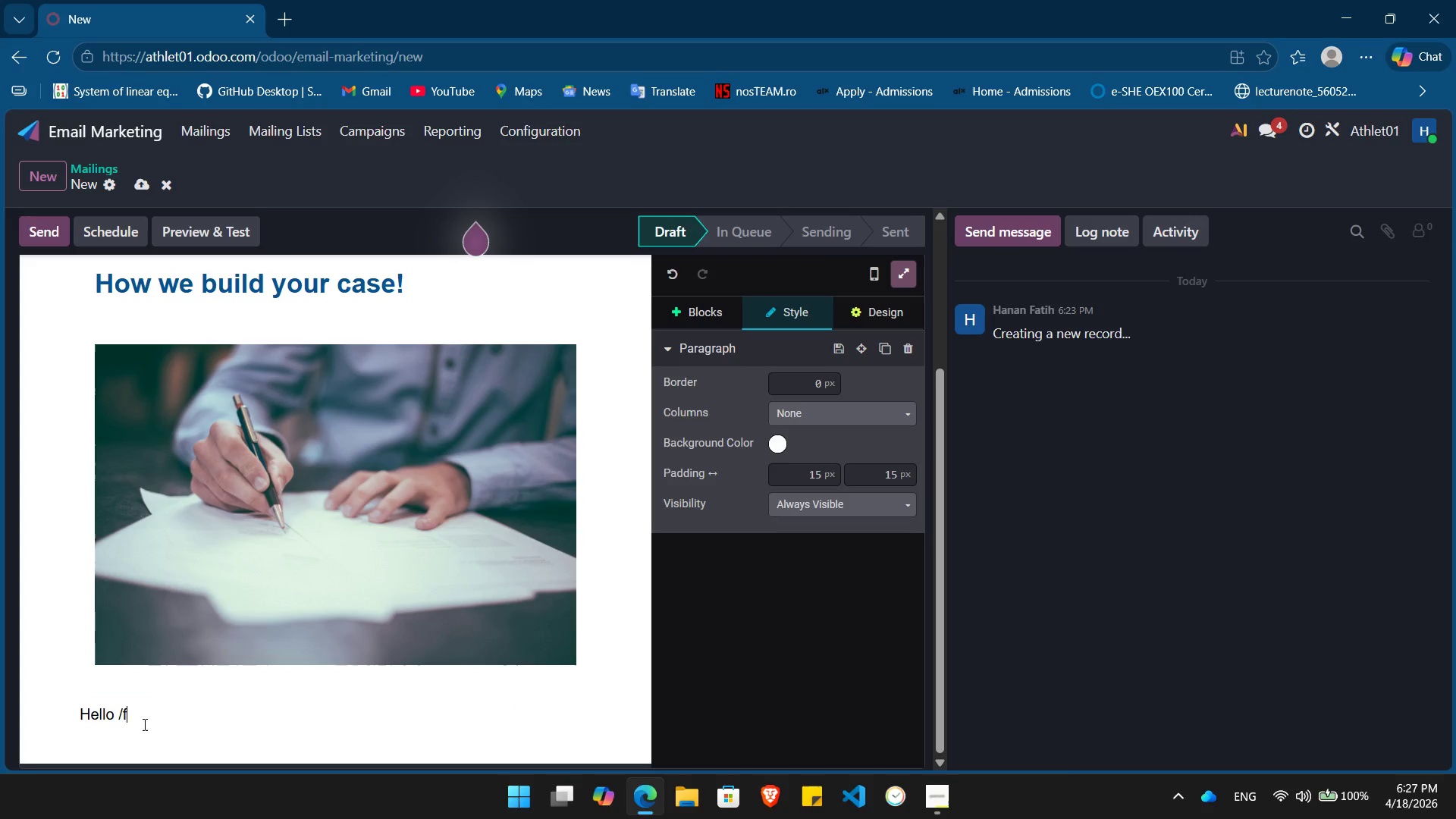 
key(Backspace)
 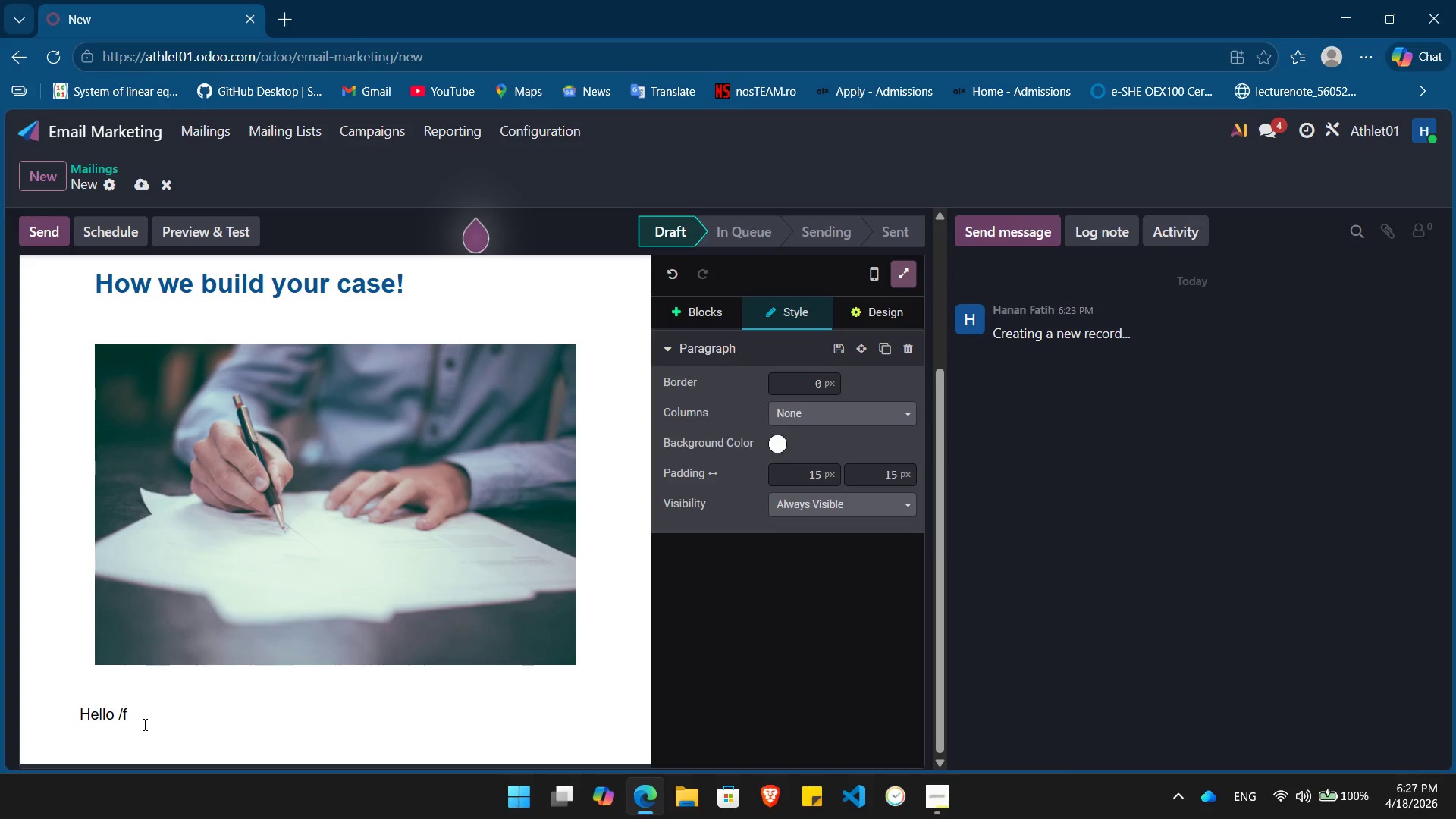 
key(Backspace)
 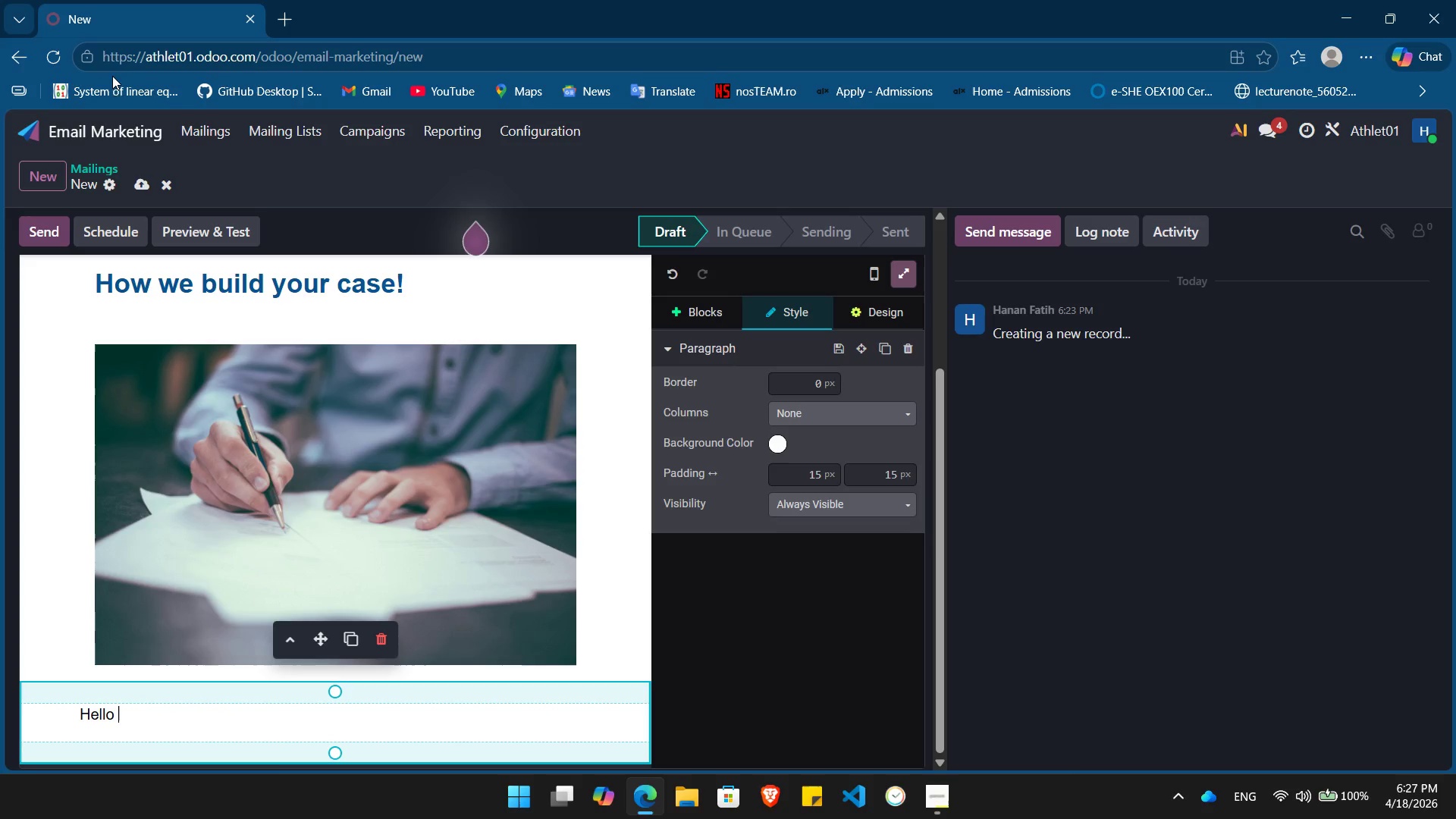 
left_click([209, 130])
 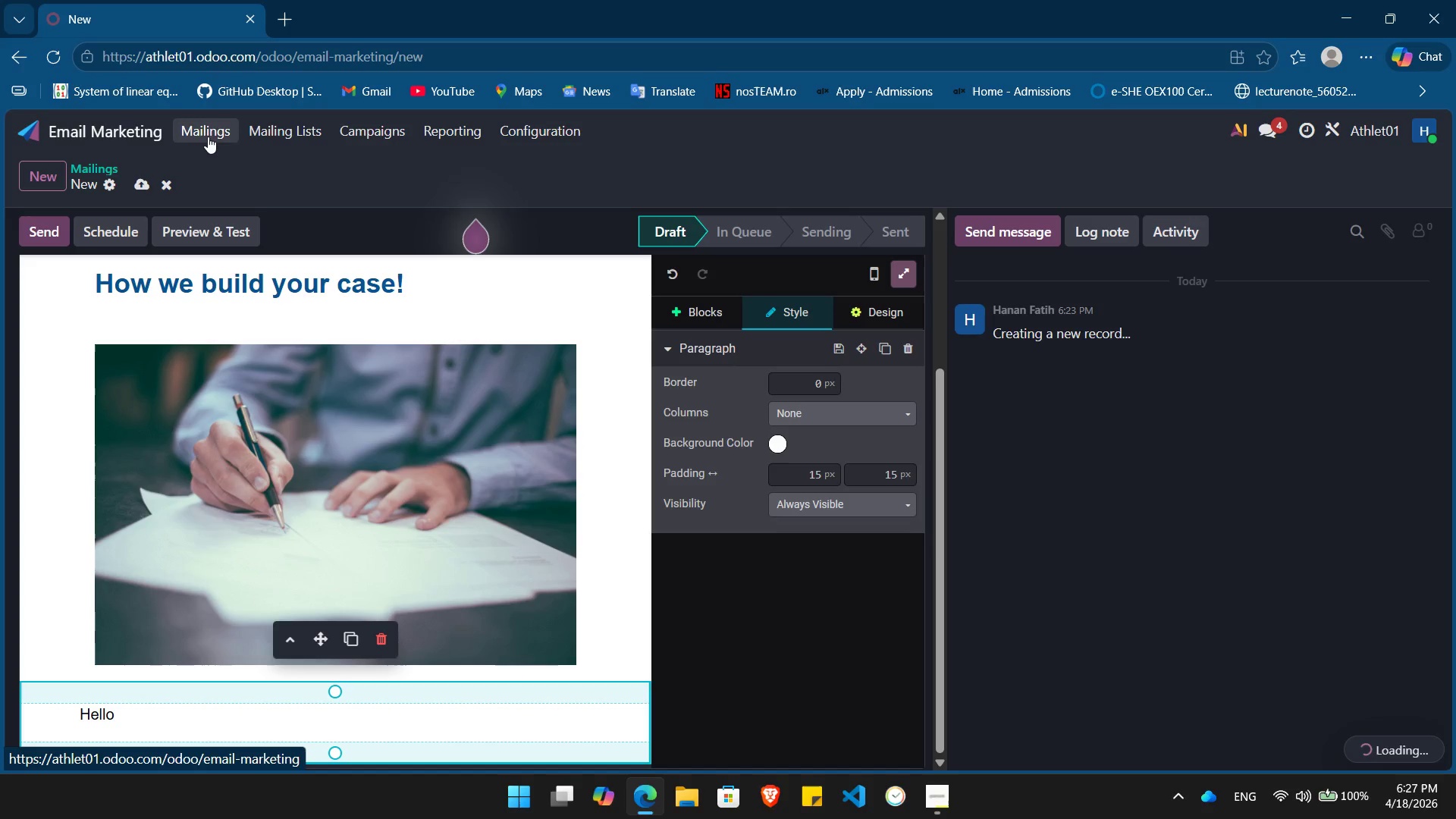 
scroll: coordinate [425, 334], scroll_direction: up, amount: 9.0
 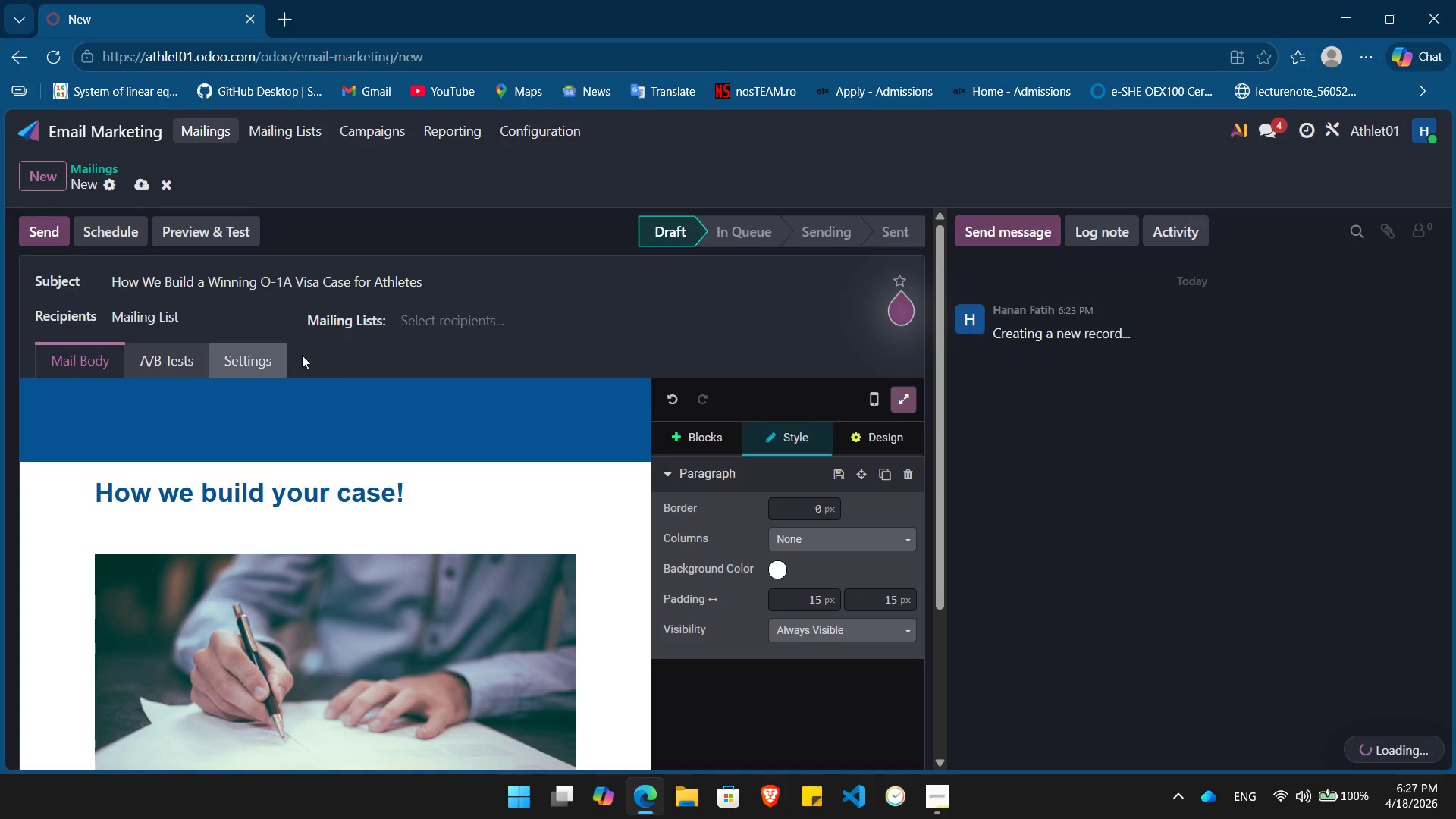 
wait(8.06)
 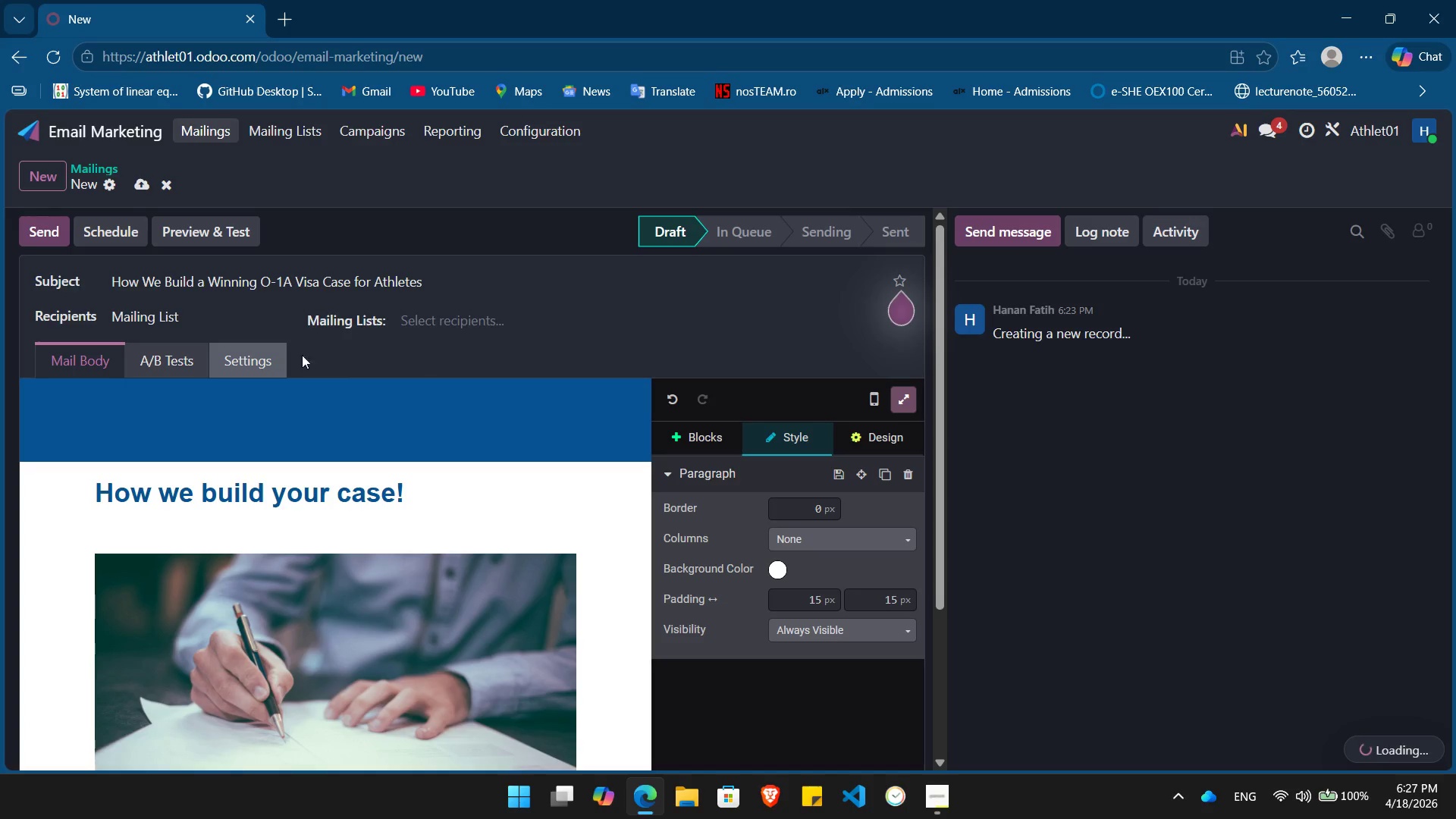 
left_click([934, 803])